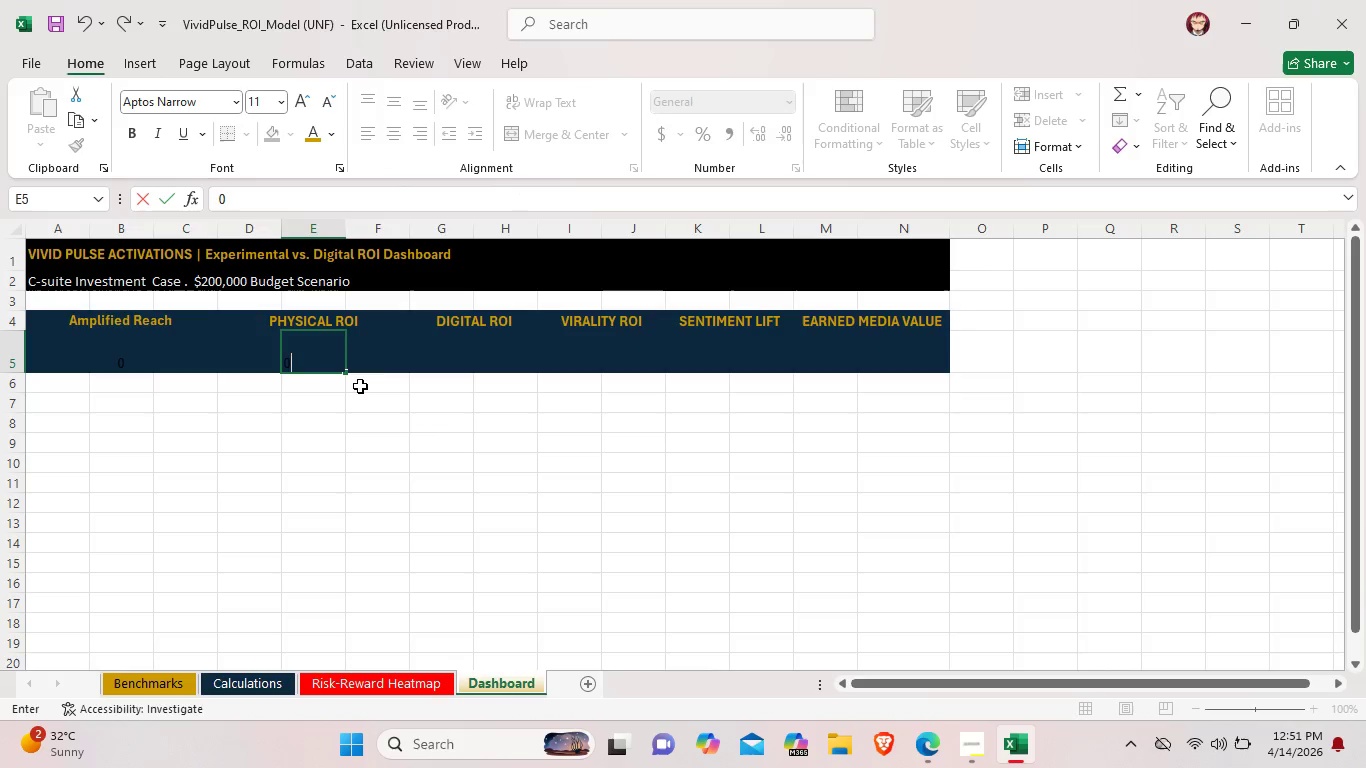 
left_click([378, 419])
 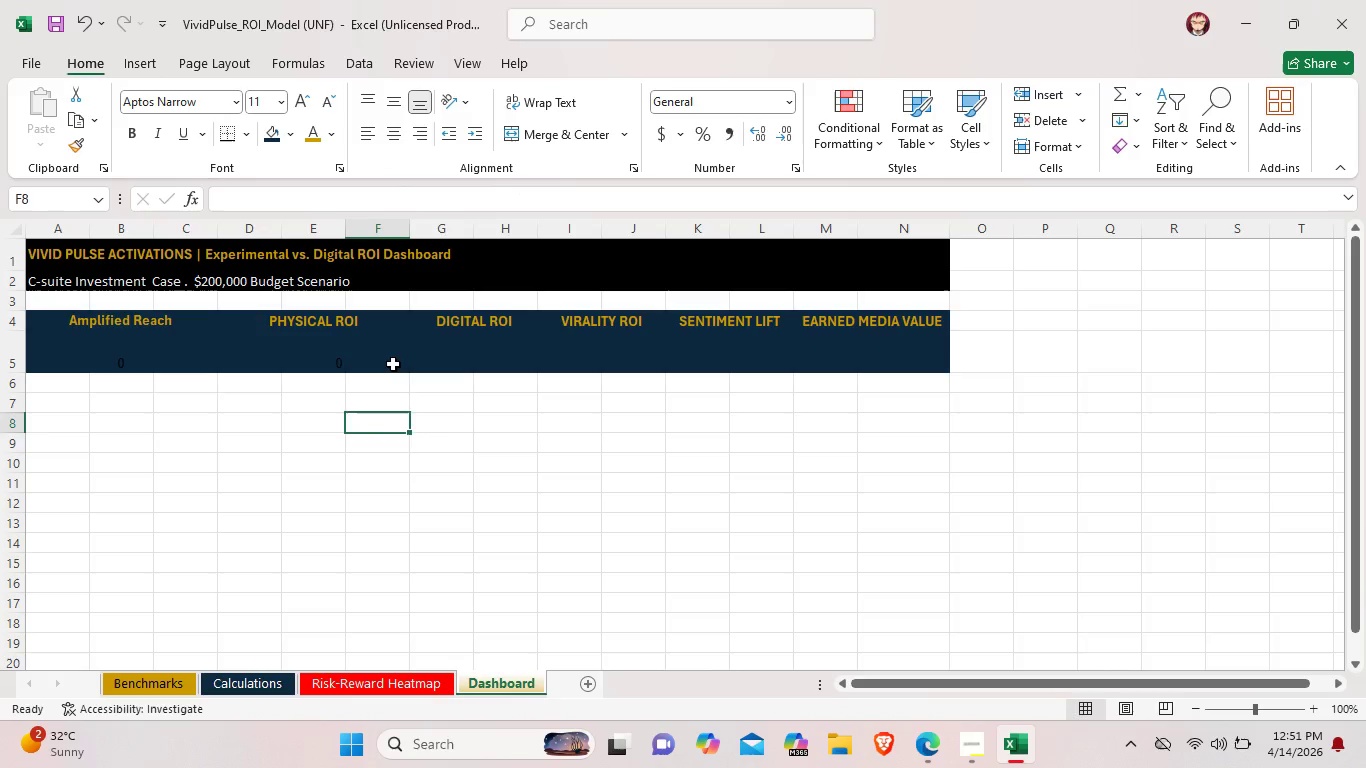 
left_click_drag(start_coordinate=[393, 364], to_coordinate=[239, 358])
 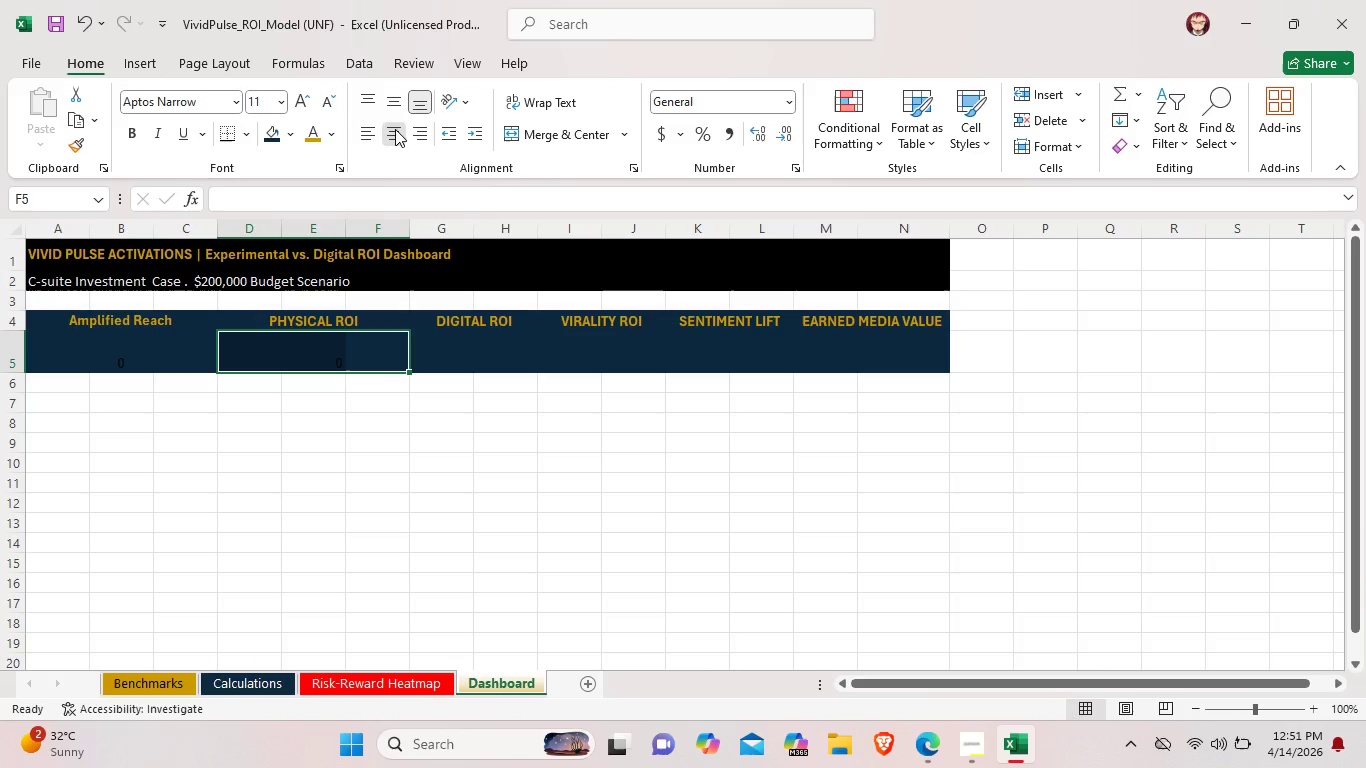 
left_click([395, 129])
 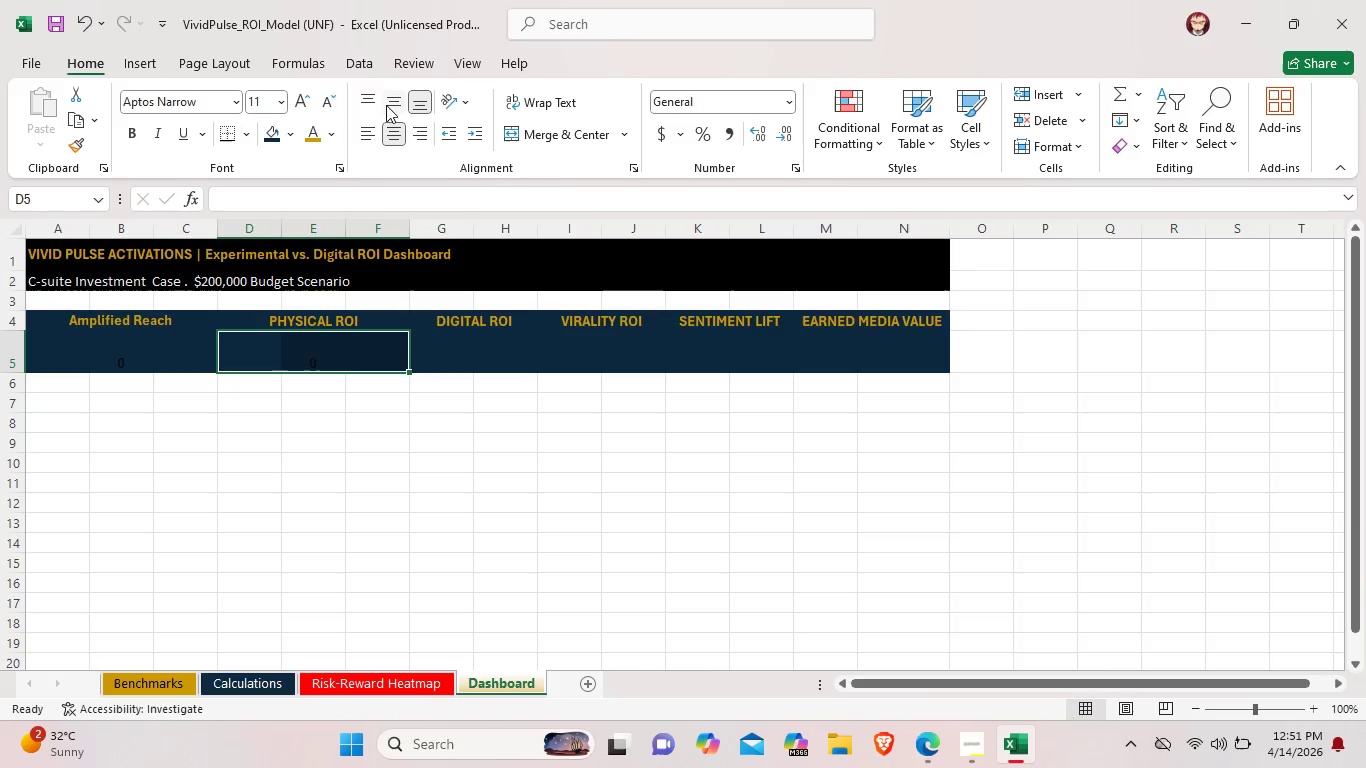 
left_click([388, 105])
 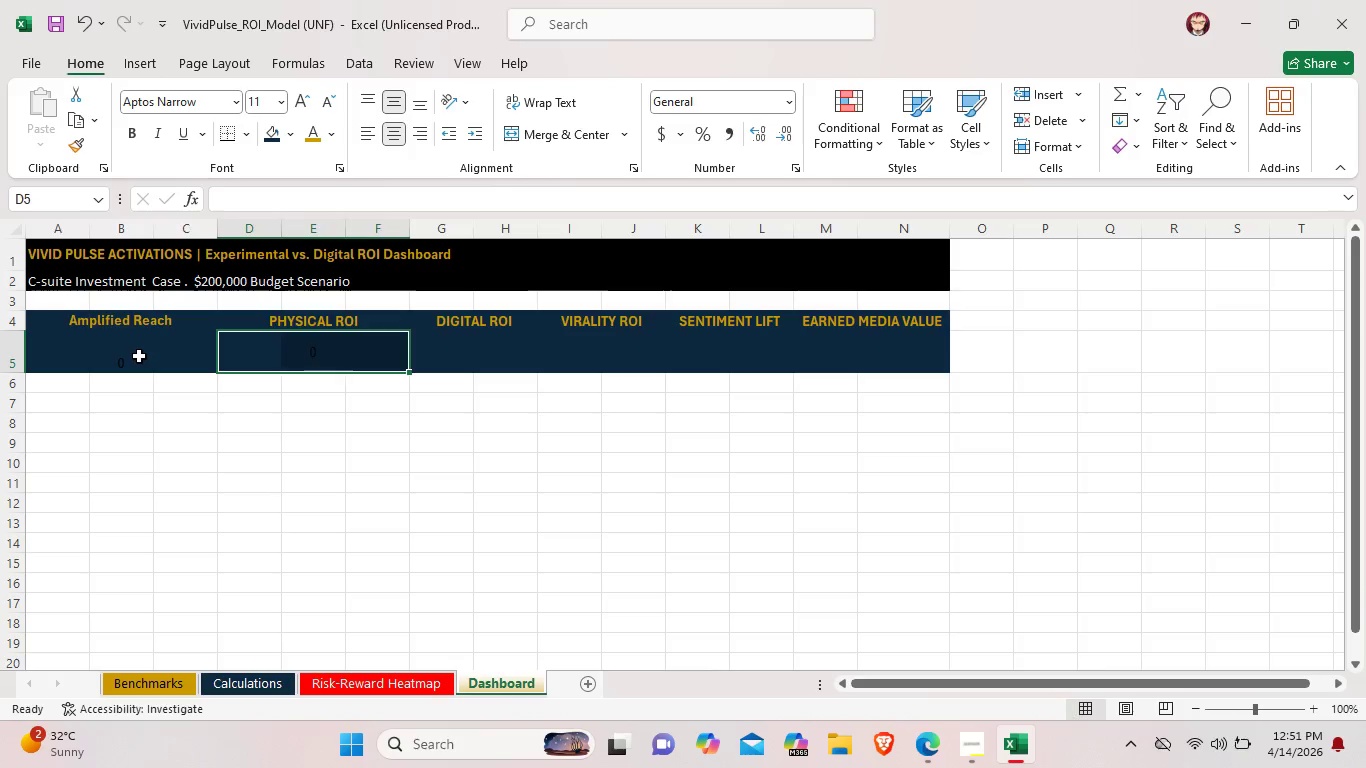 
left_click([139, 356])
 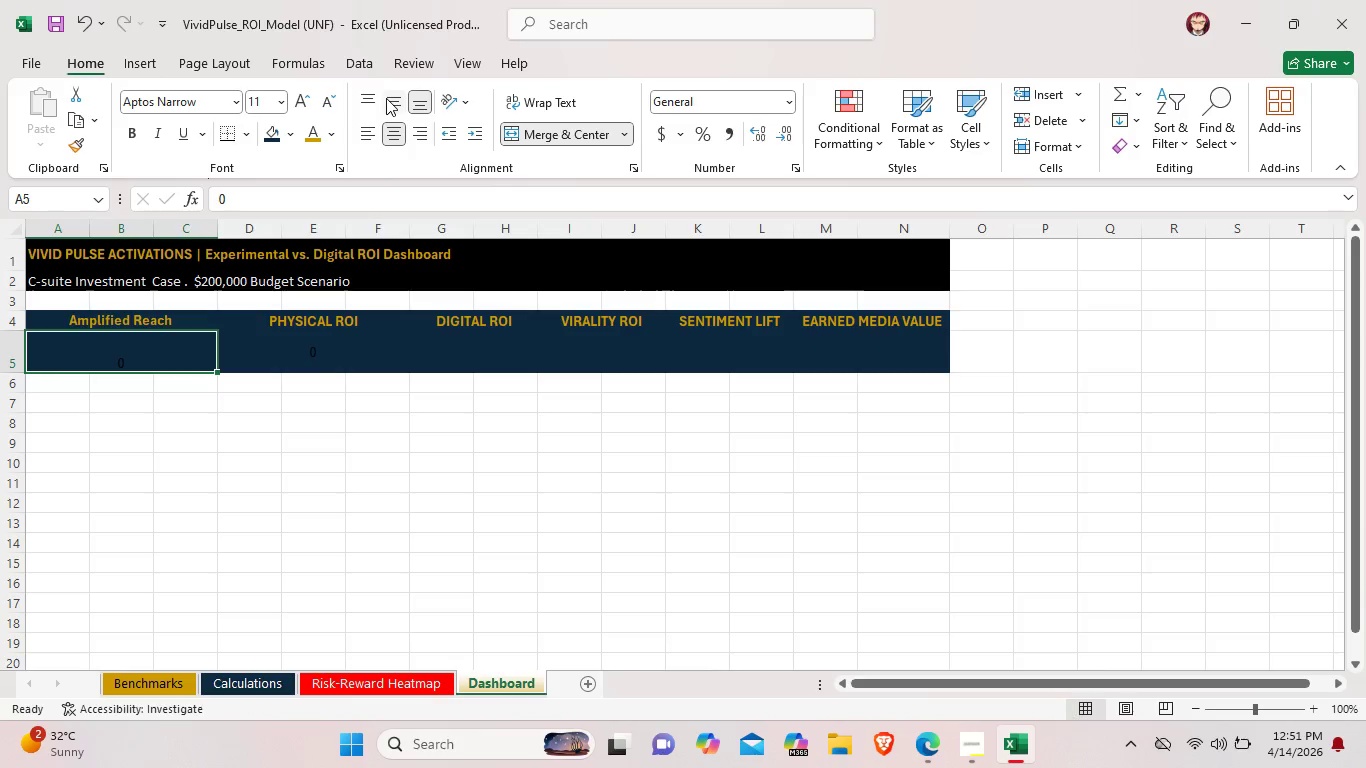 
left_click([386, 98])
 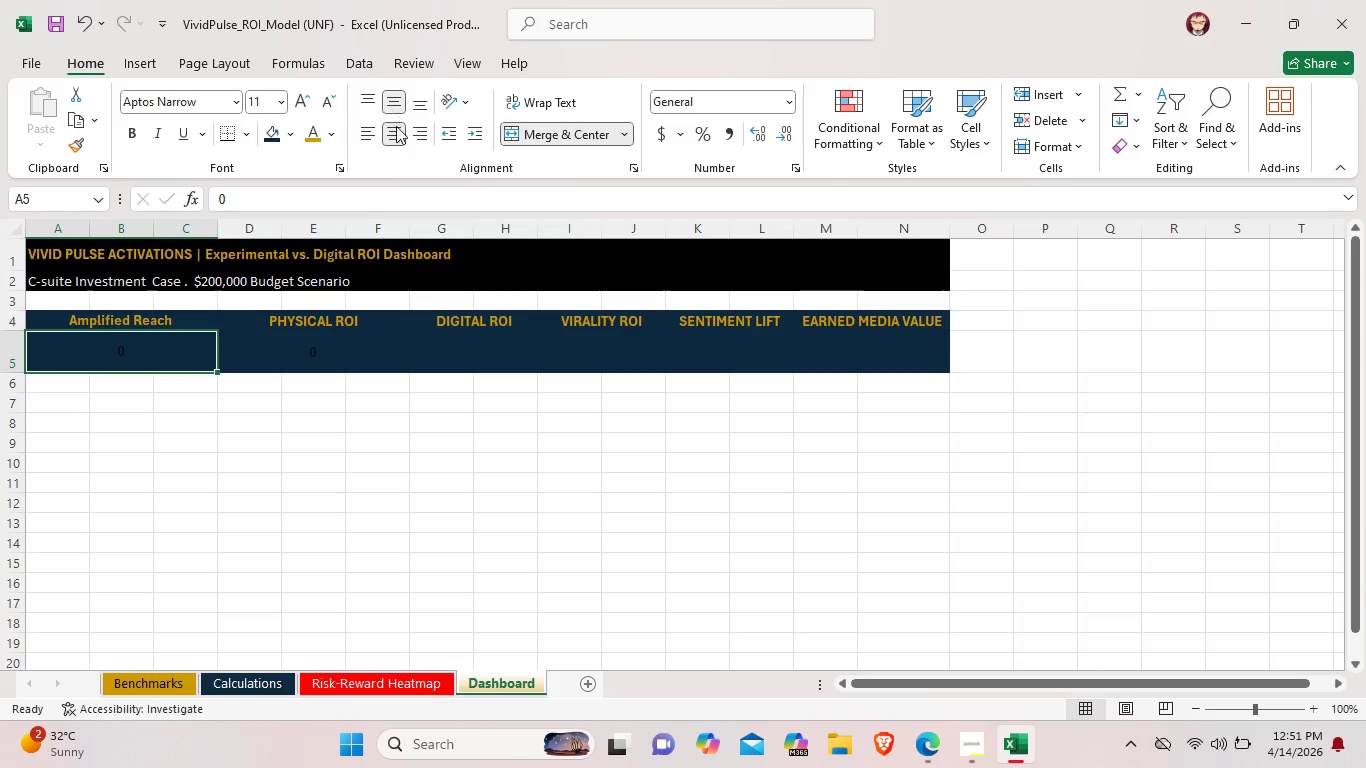 
mouse_move([422, 128])
 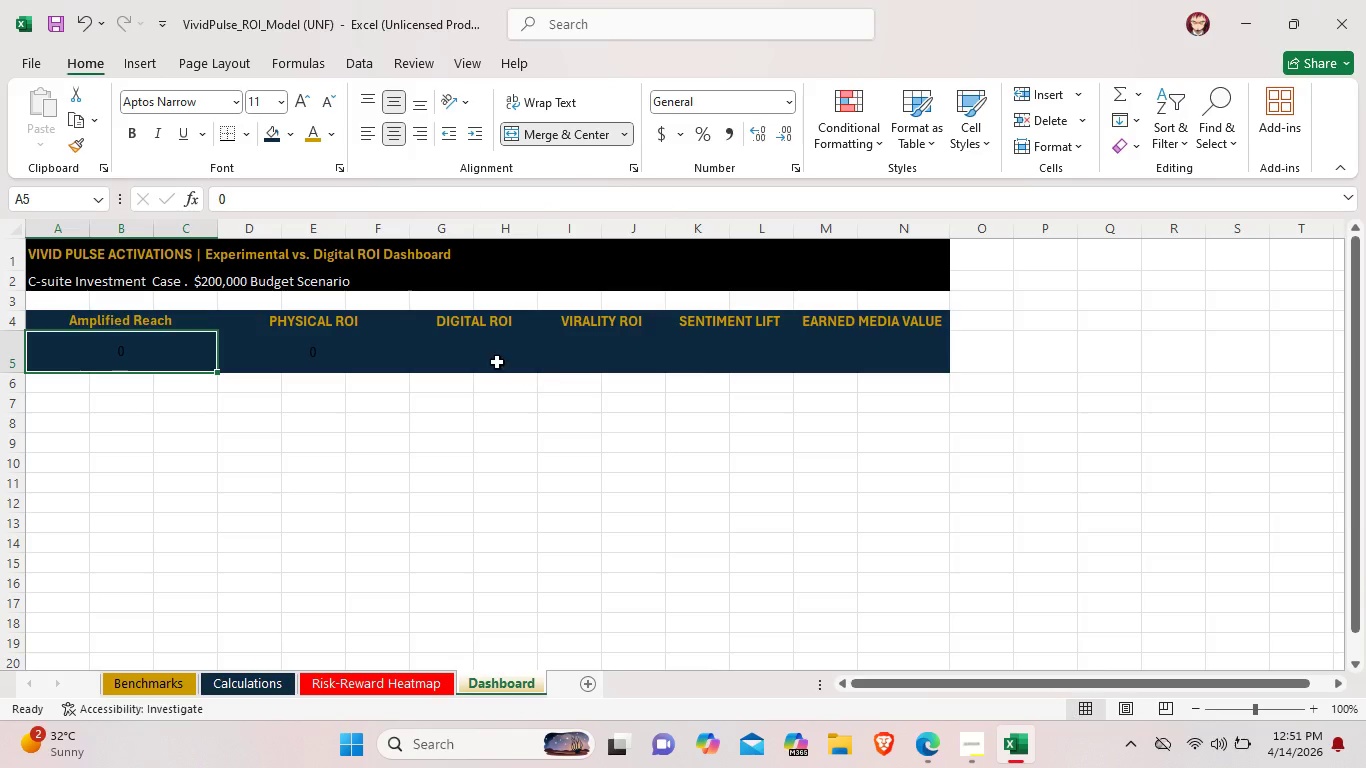 
left_click([488, 361])
 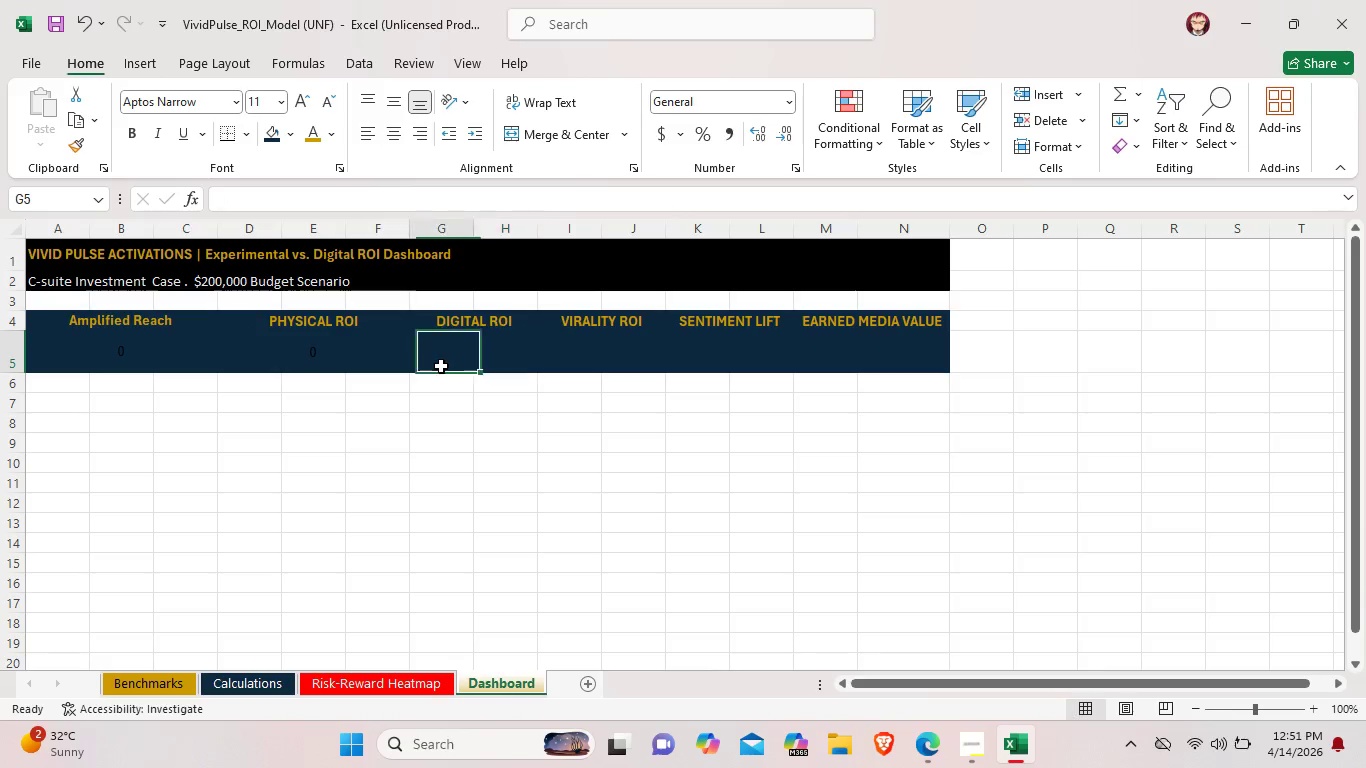 
left_click_drag(start_coordinate=[441, 366], to_coordinate=[524, 363])
 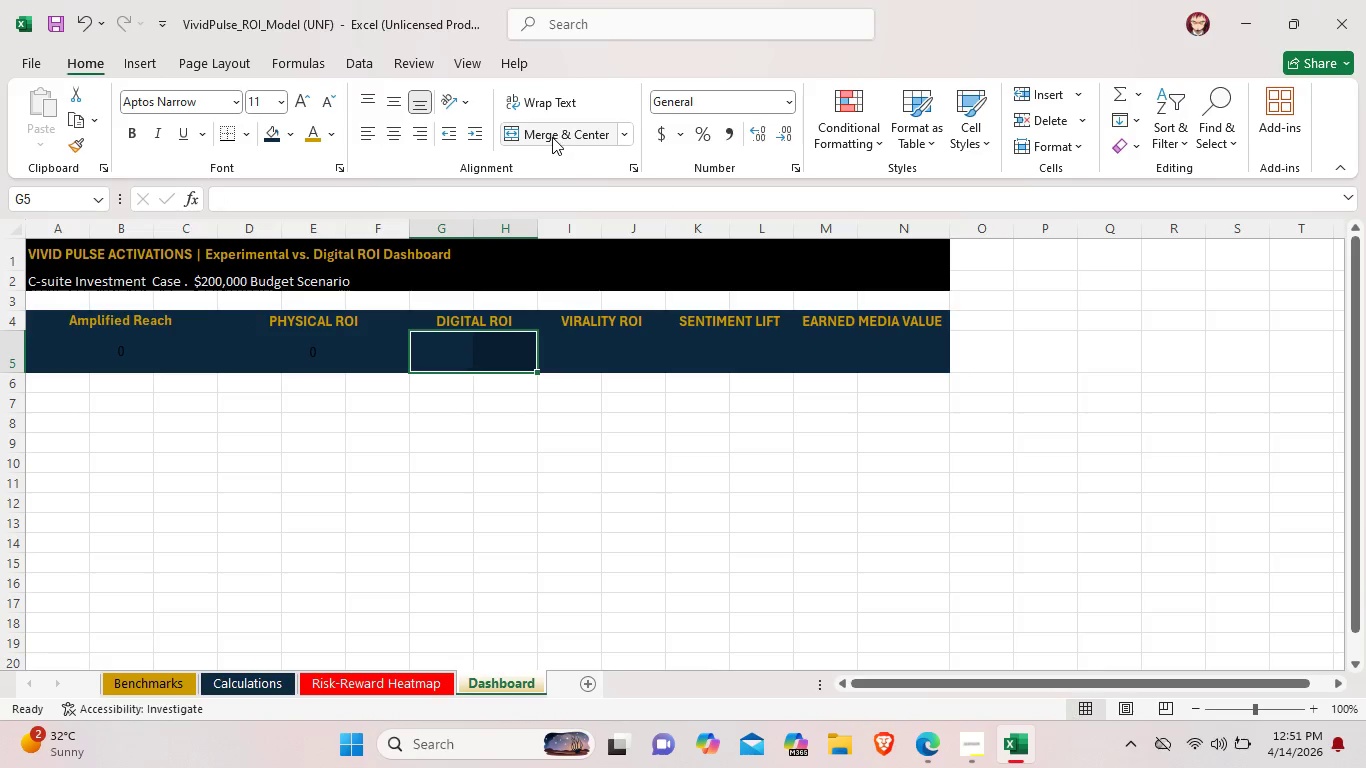 
left_click([552, 137])
 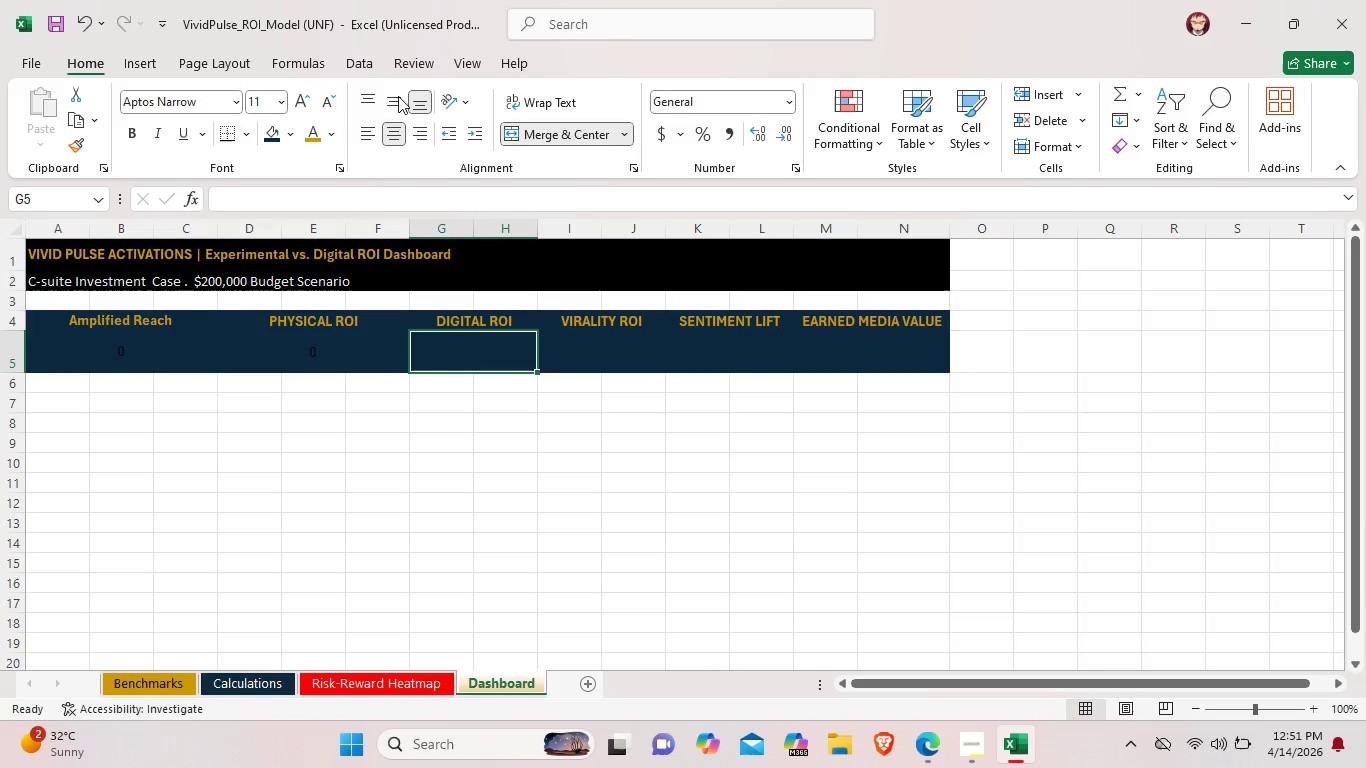 
left_click([398, 95])
 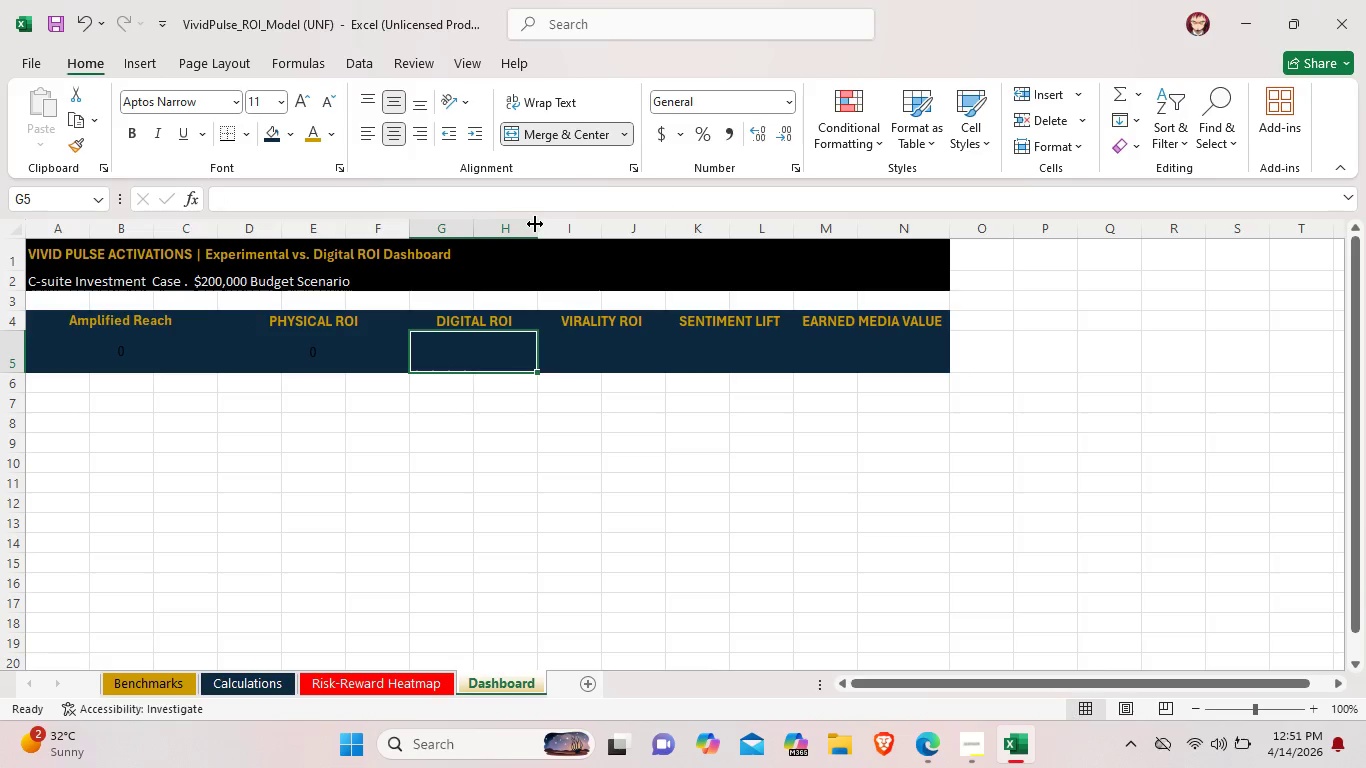 
left_click_drag(start_coordinate=[535, 224], to_coordinate=[543, 225])
 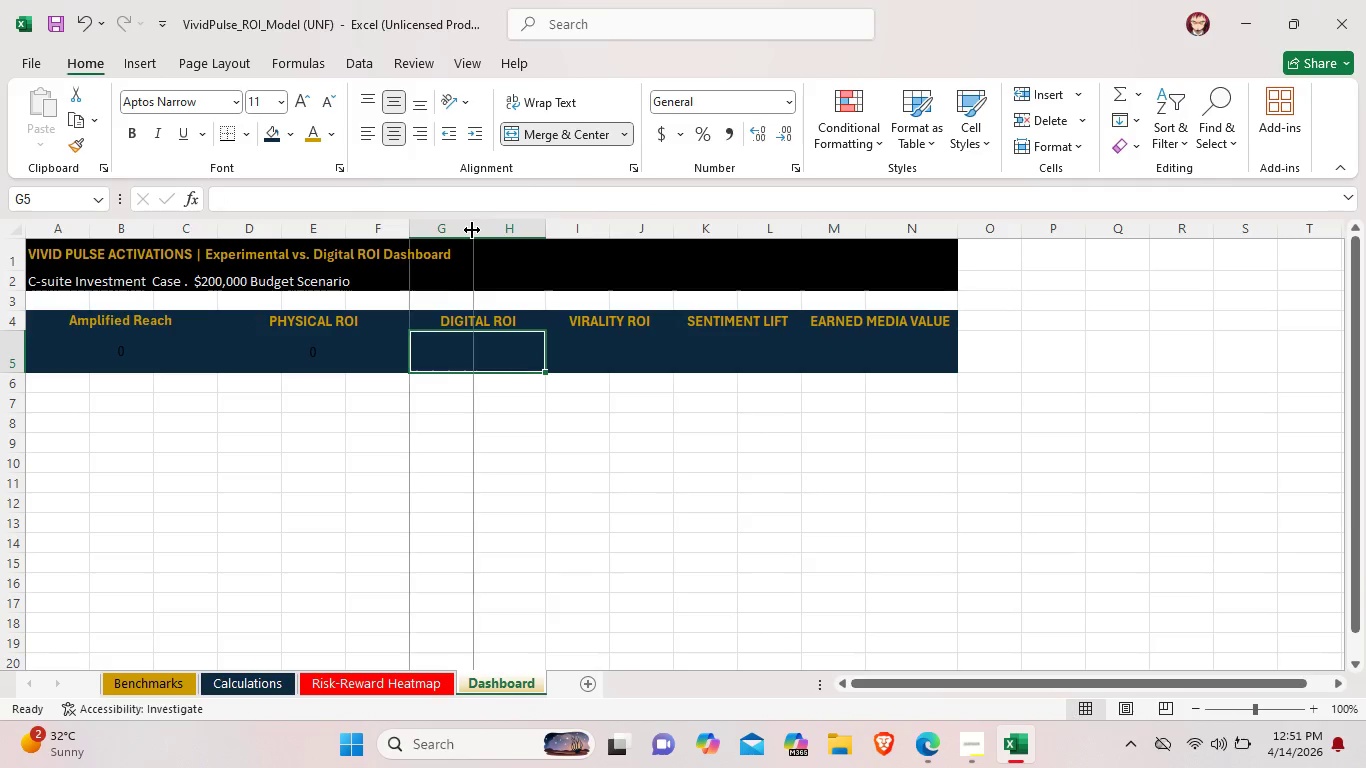 
left_click_drag(start_coordinate=[472, 230], to_coordinate=[483, 230])
 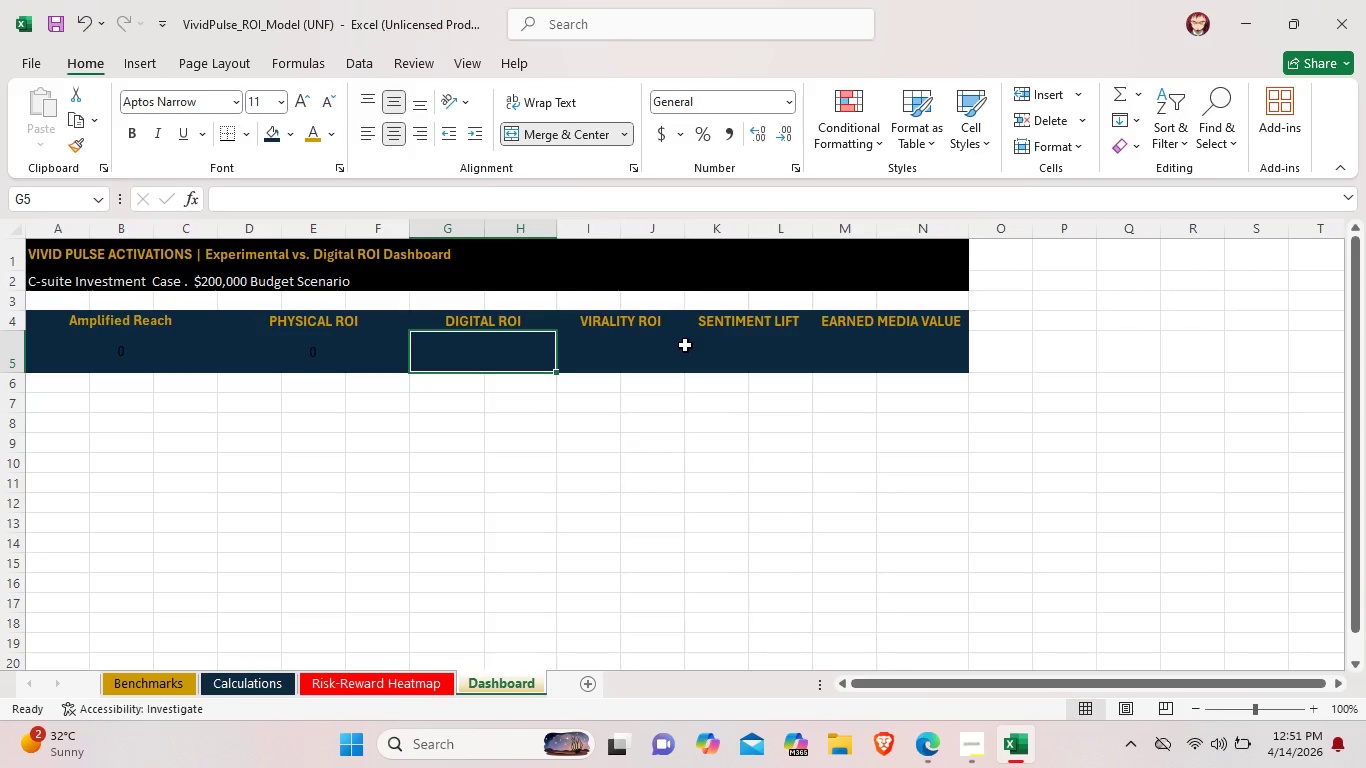 
left_click([910, 353])
 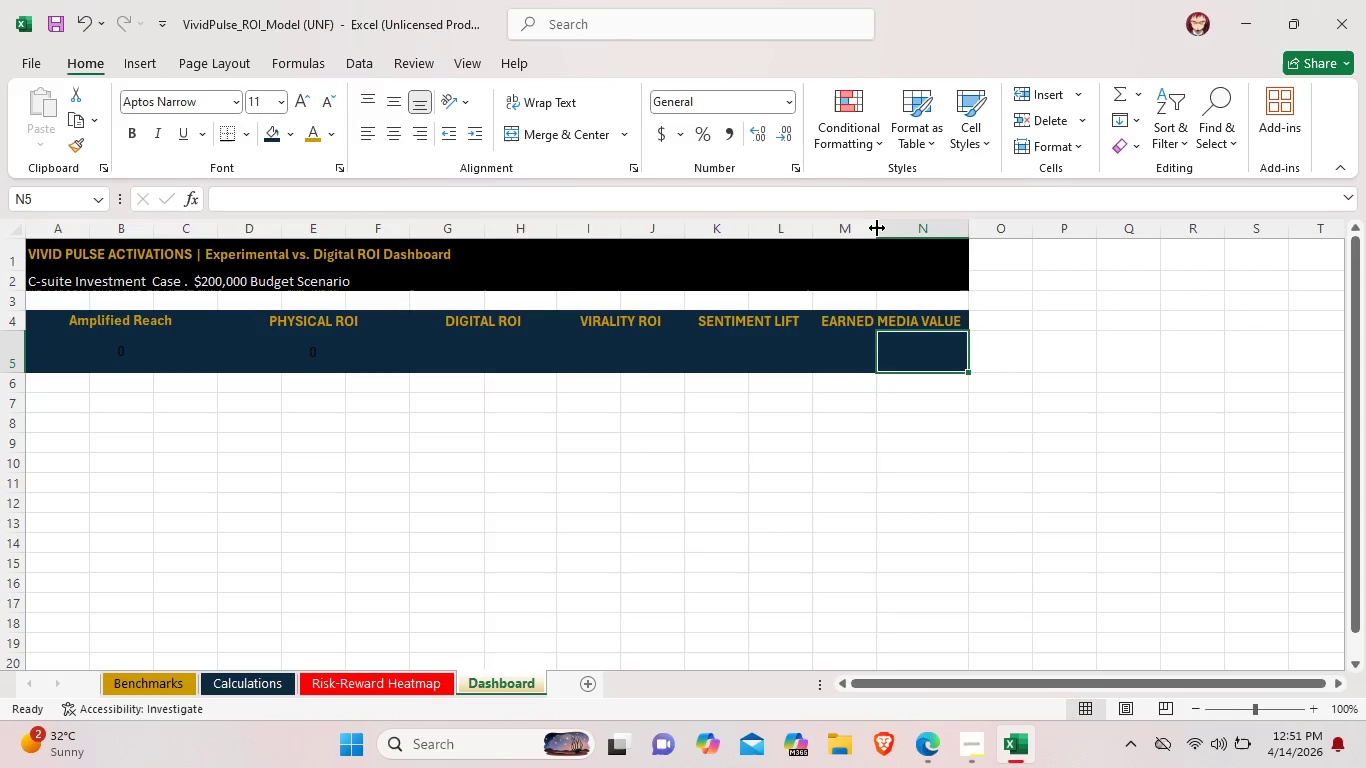 
left_click_drag(start_coordinate=[871, 228], to_coordinate=[885, 228])
 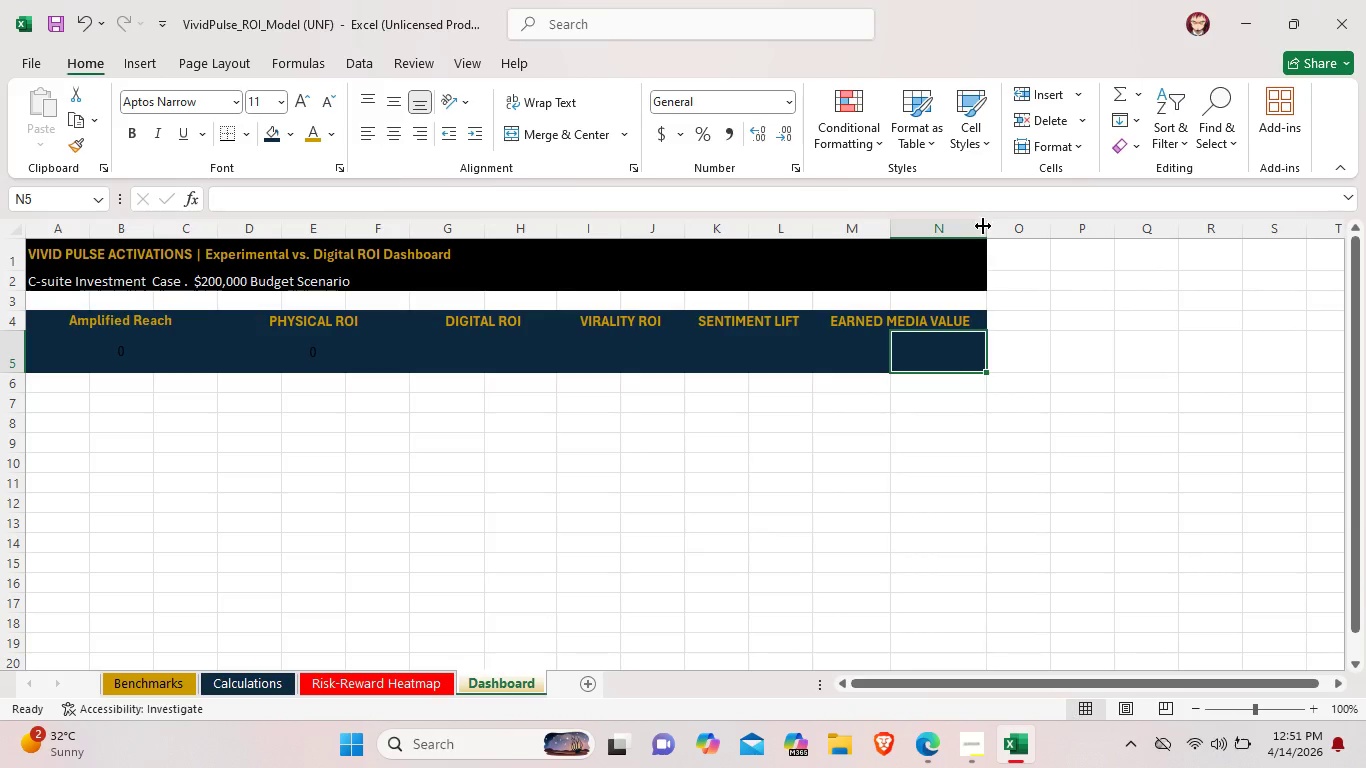 
left_click([865, 370])
 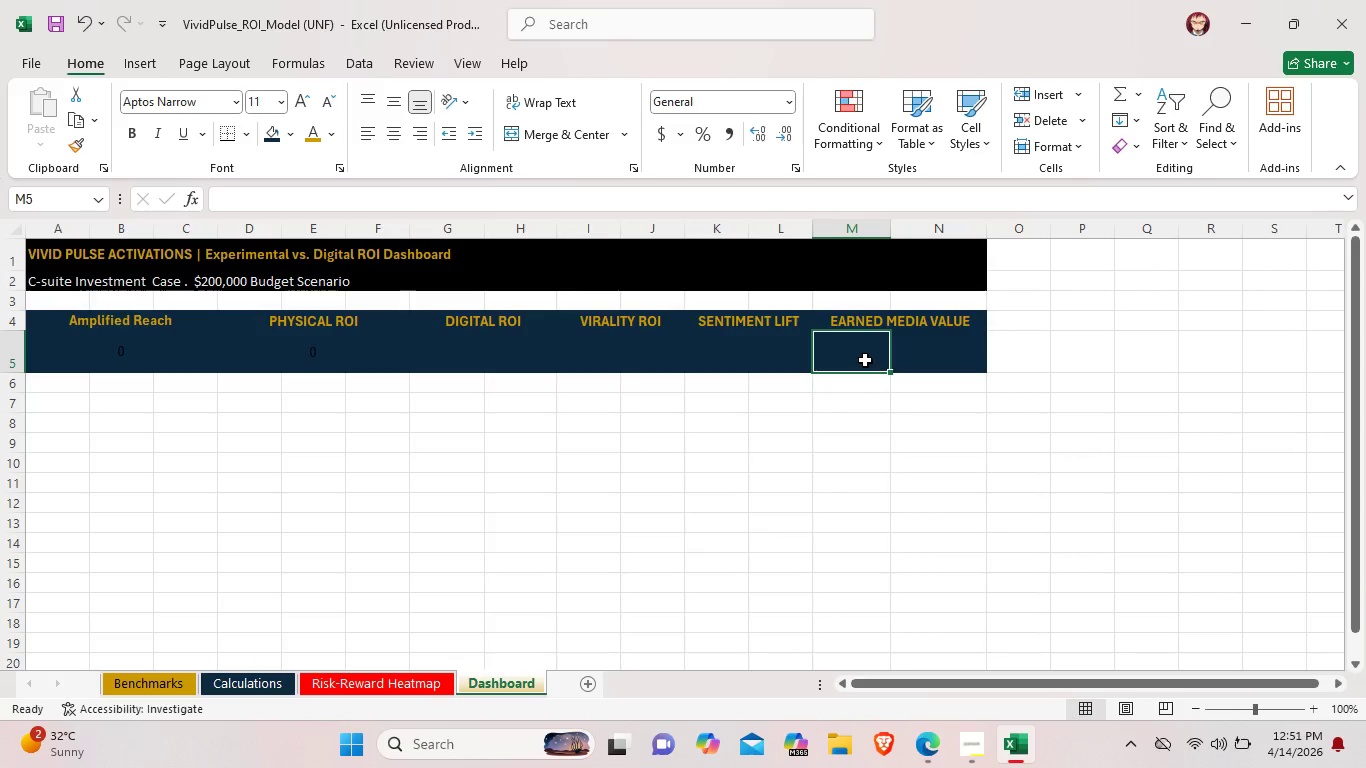 
left_click_drag(start_coordinate=[864, 362], to_coordinate=[959, 351])
 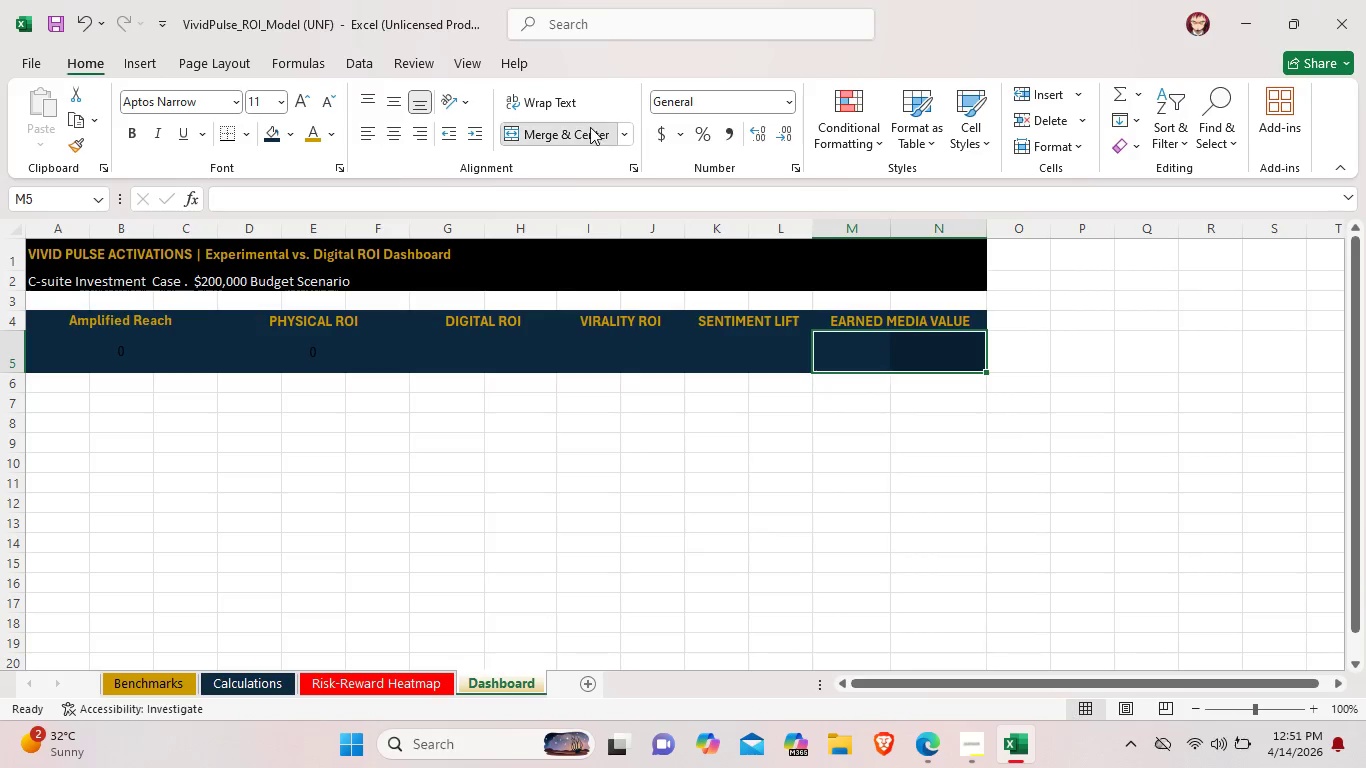 
left_click([590, 127])
 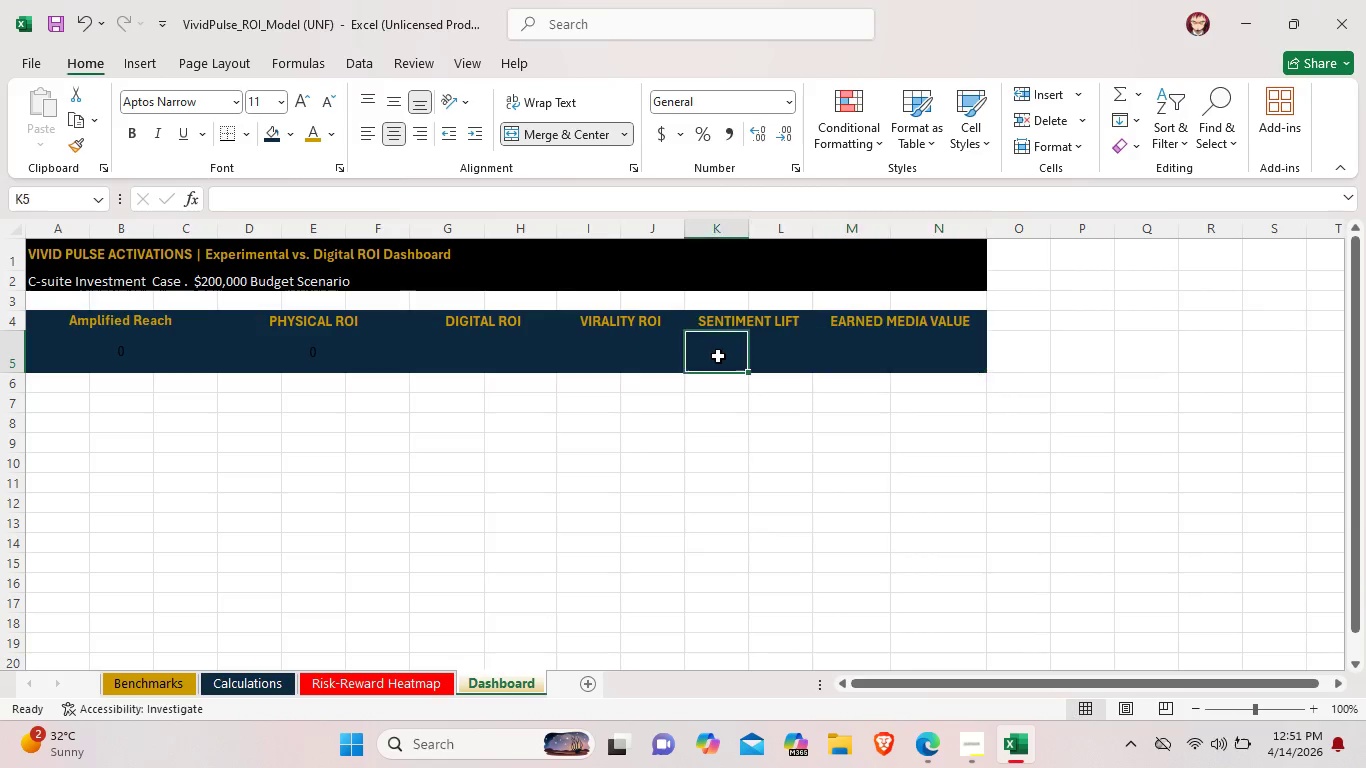 
left_click_drag(start_coordinate=[714, 356], to_coordinate=[786, 357])
 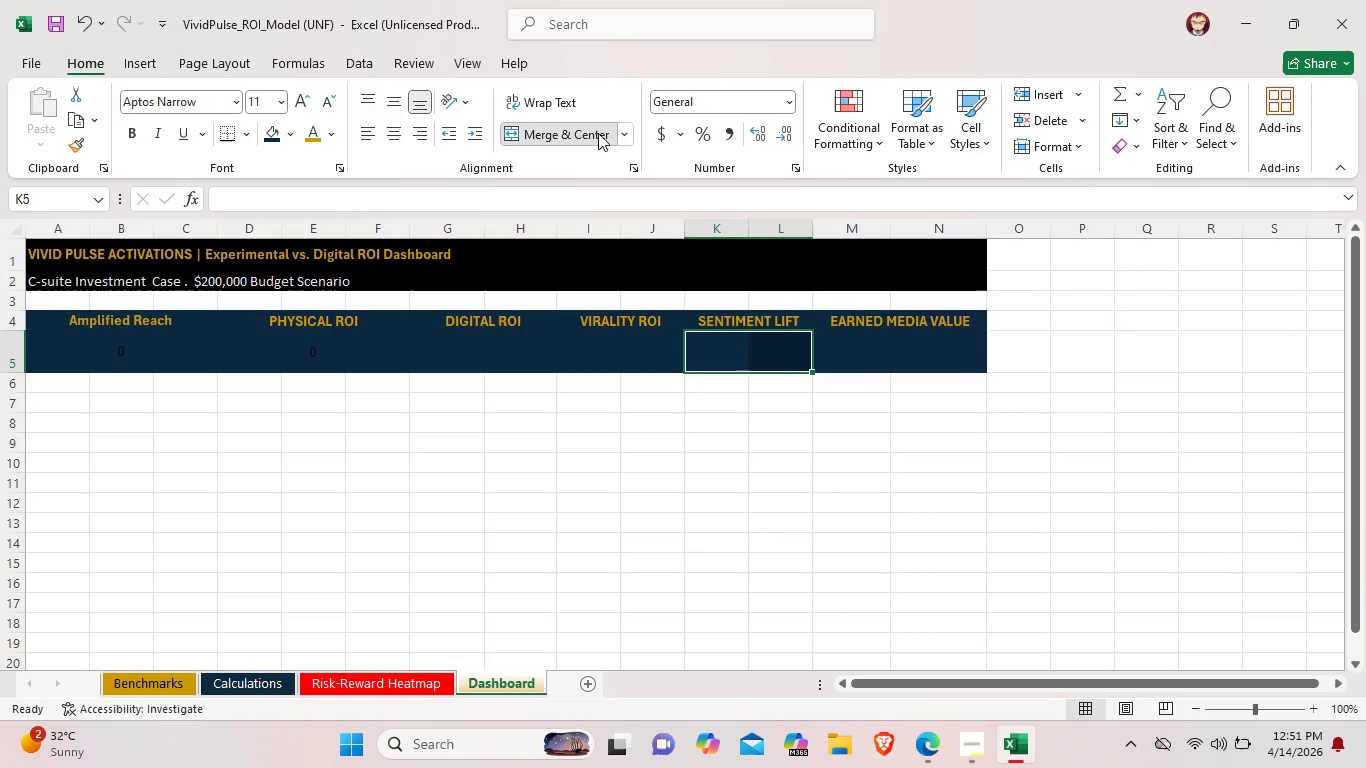 
left_click([598, 133])
 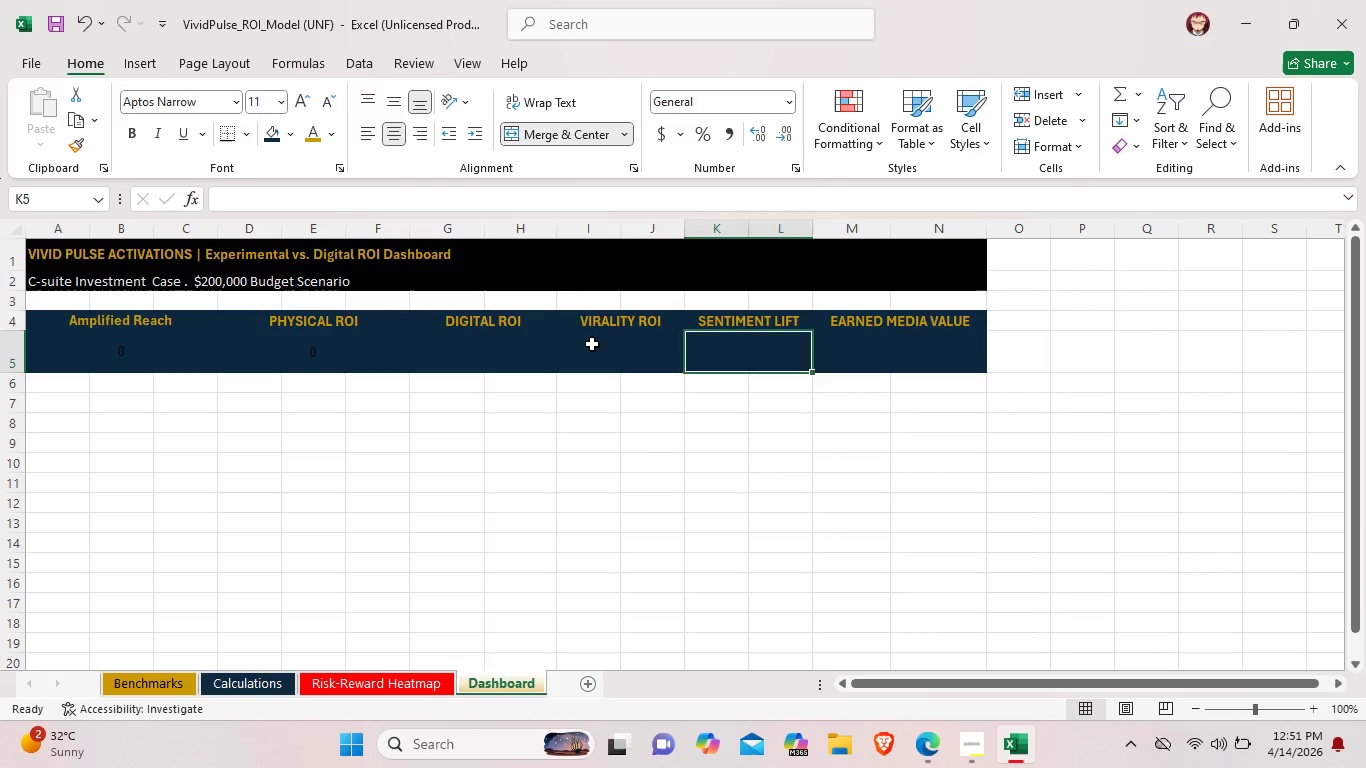 
left_click_drag(start_coordinate=[592, 344], to_coordinate=[667, 346])
 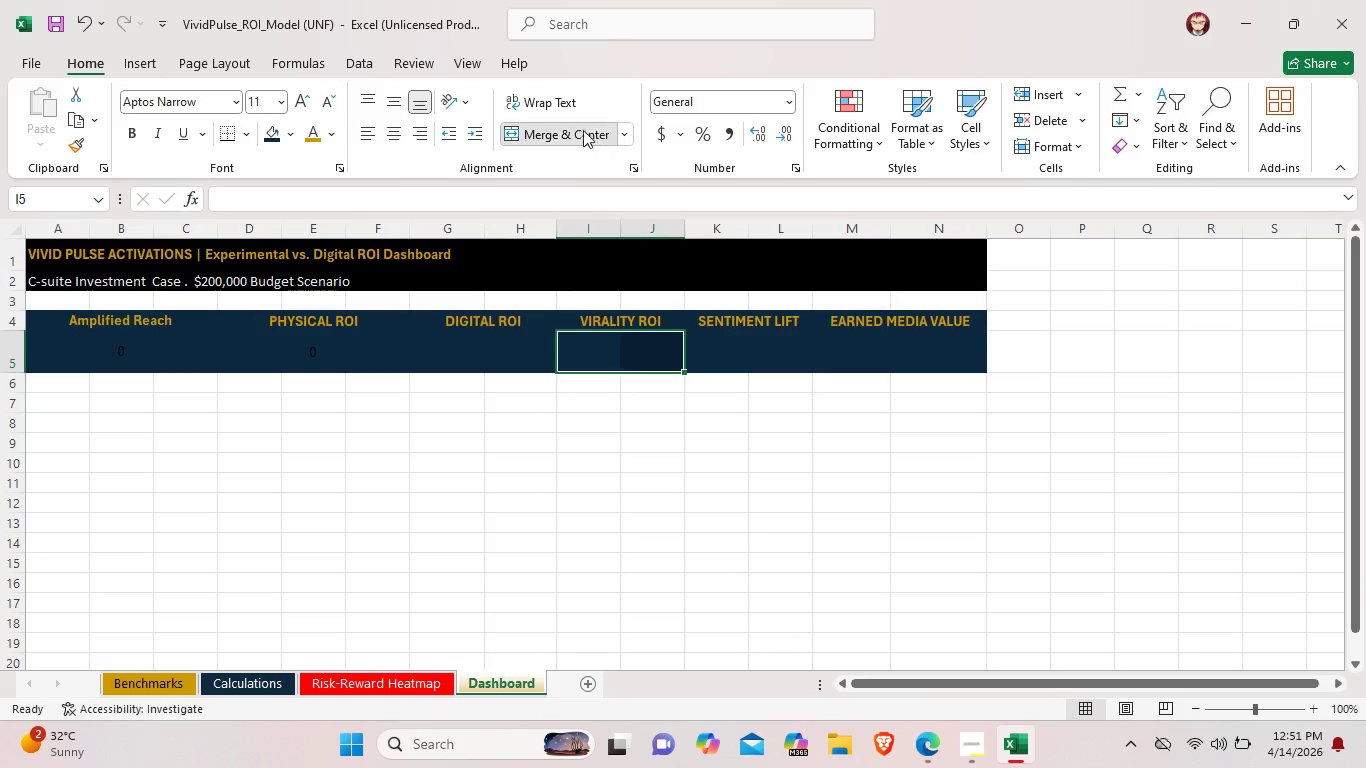 
left_click_drag(start_coordinate=[590, 136], to_coordinate=[583, 130])
 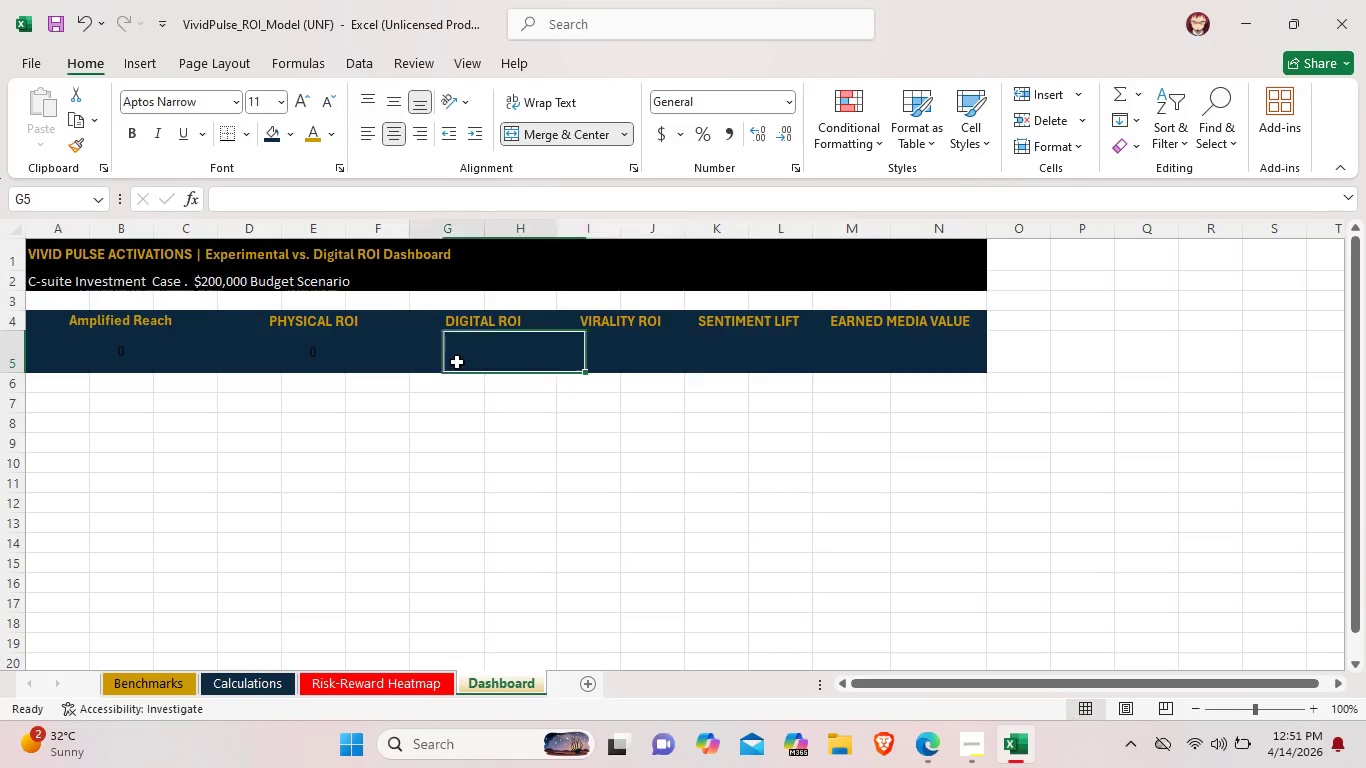 
left_click_drag(start_coordinate=[455, 362], to_coordinate=[546, 360])
 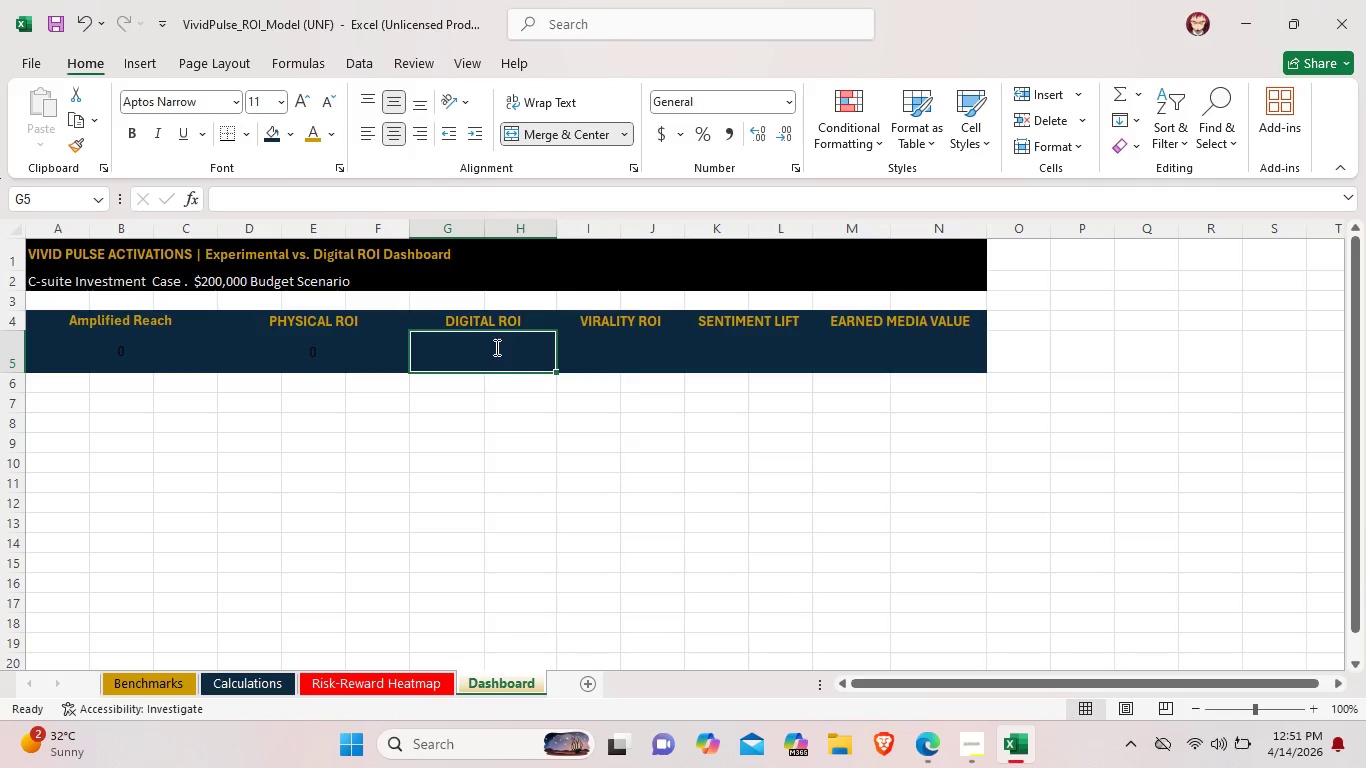 
double_click([495, 347])
 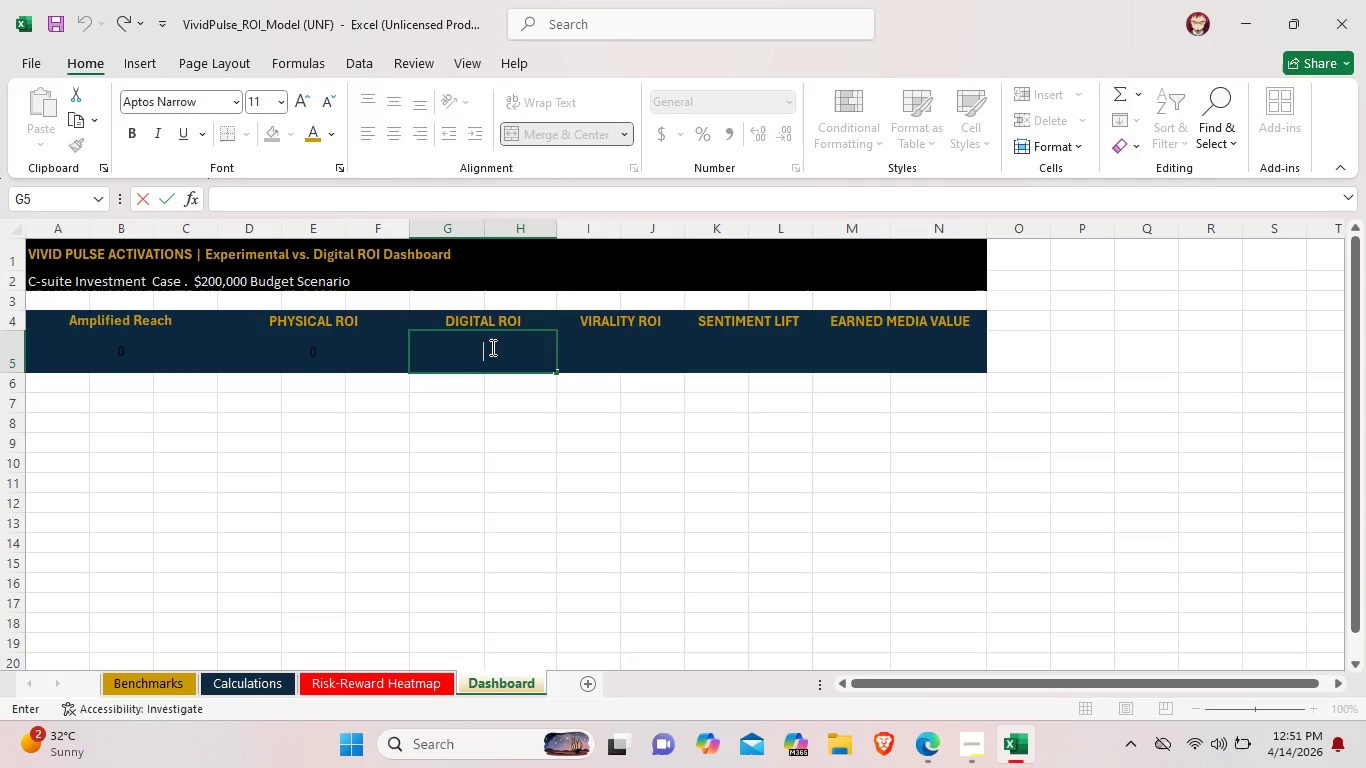 
key(Shift+0)
 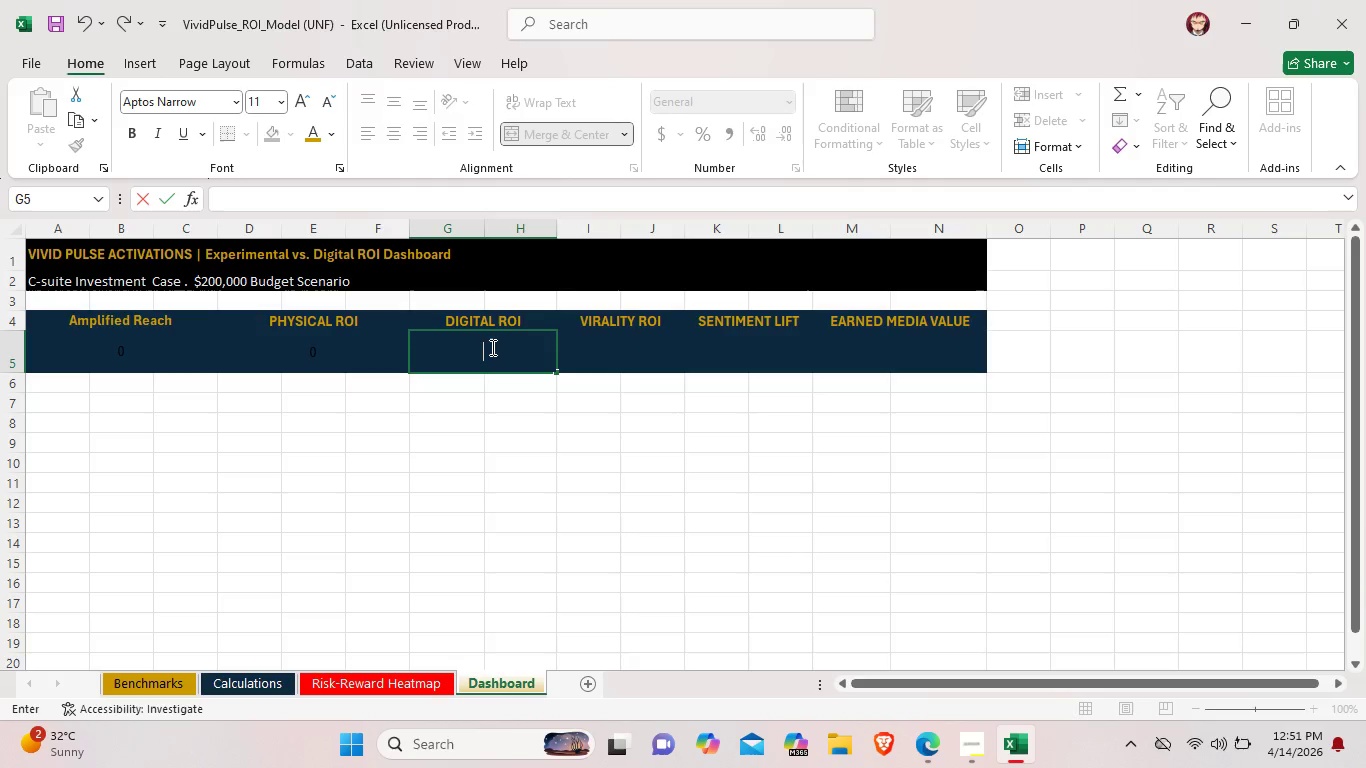 
key(Backspace)
 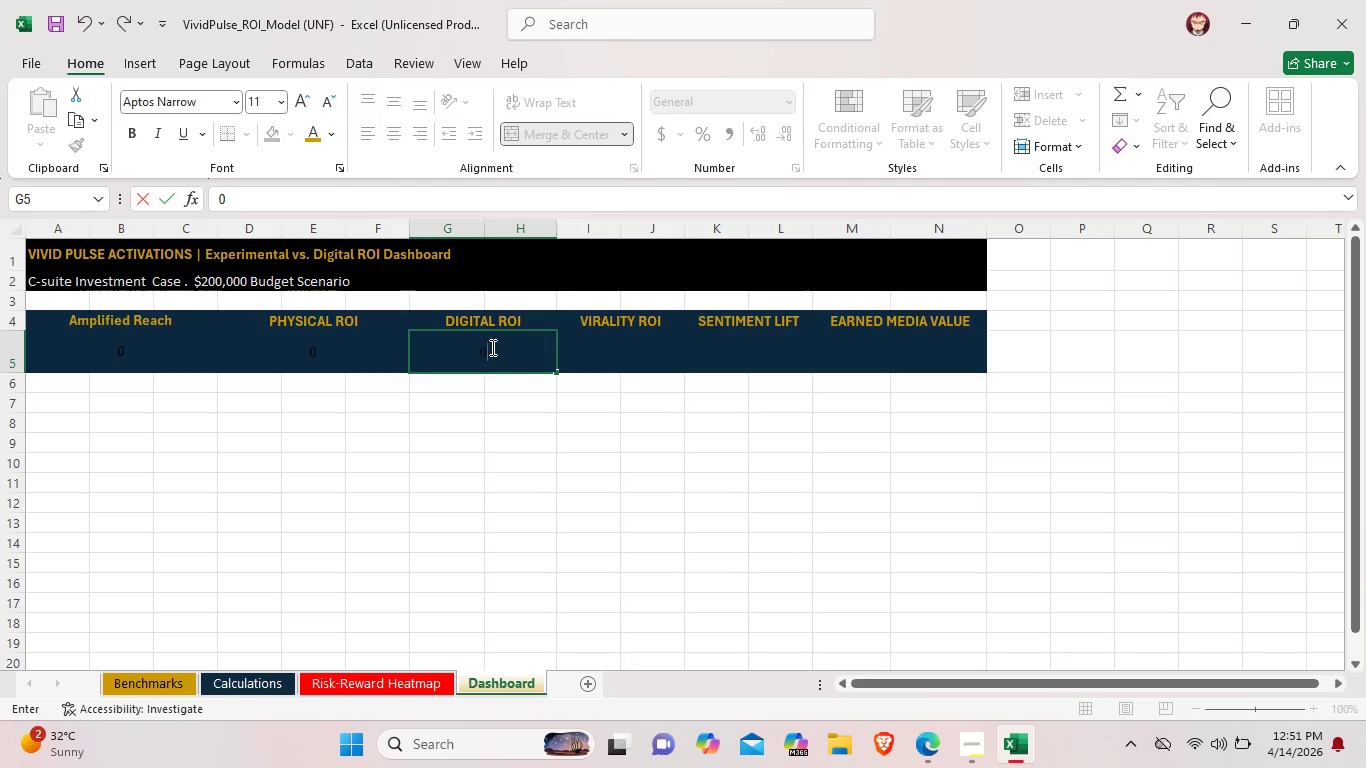 
key(0)
 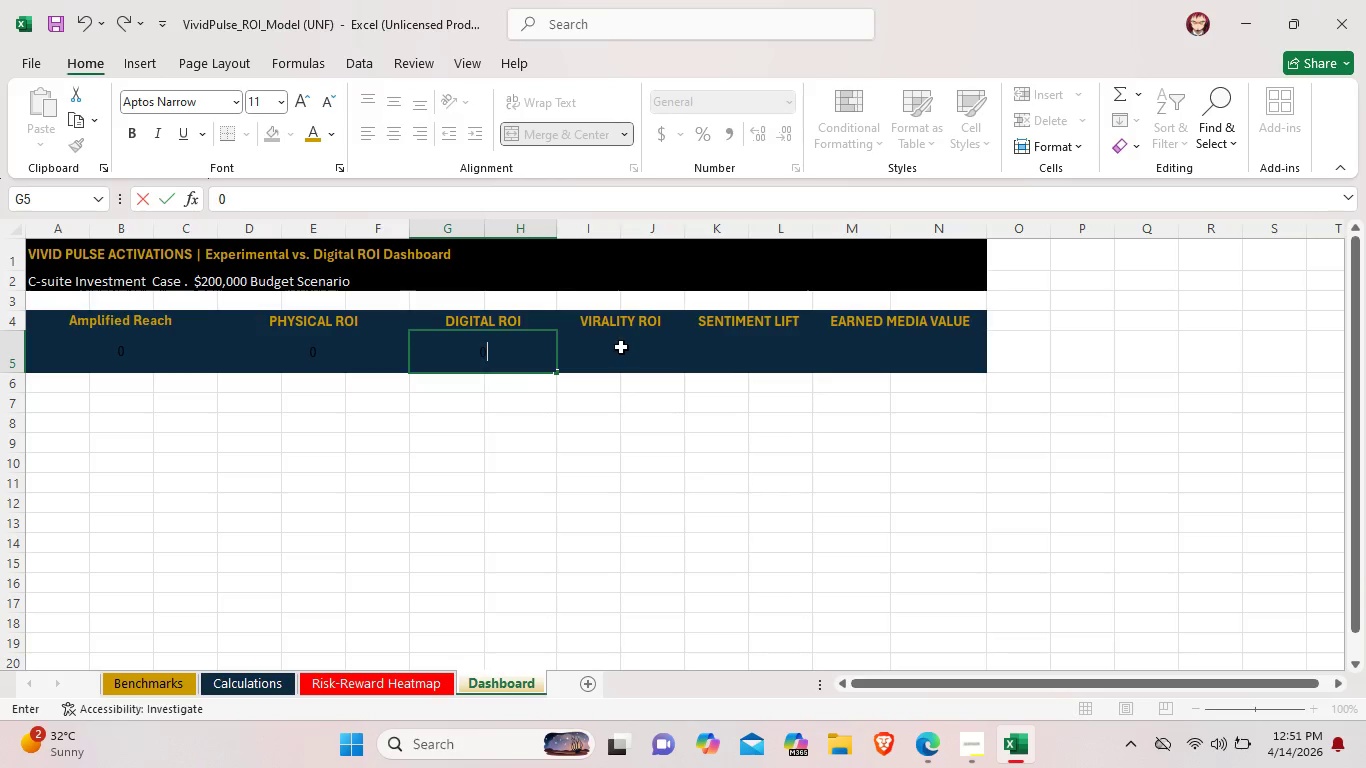 
left_click([621, 347])
 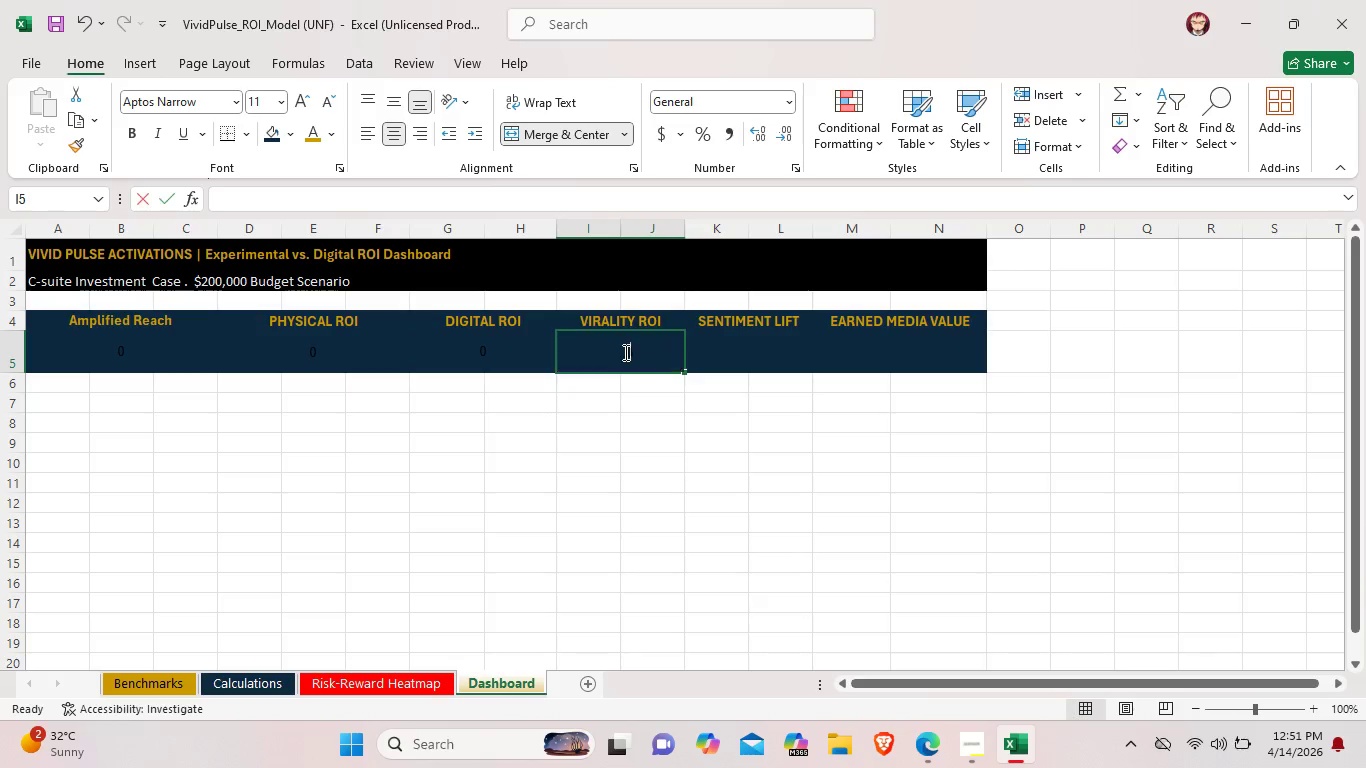 
double_click([624, 352])
 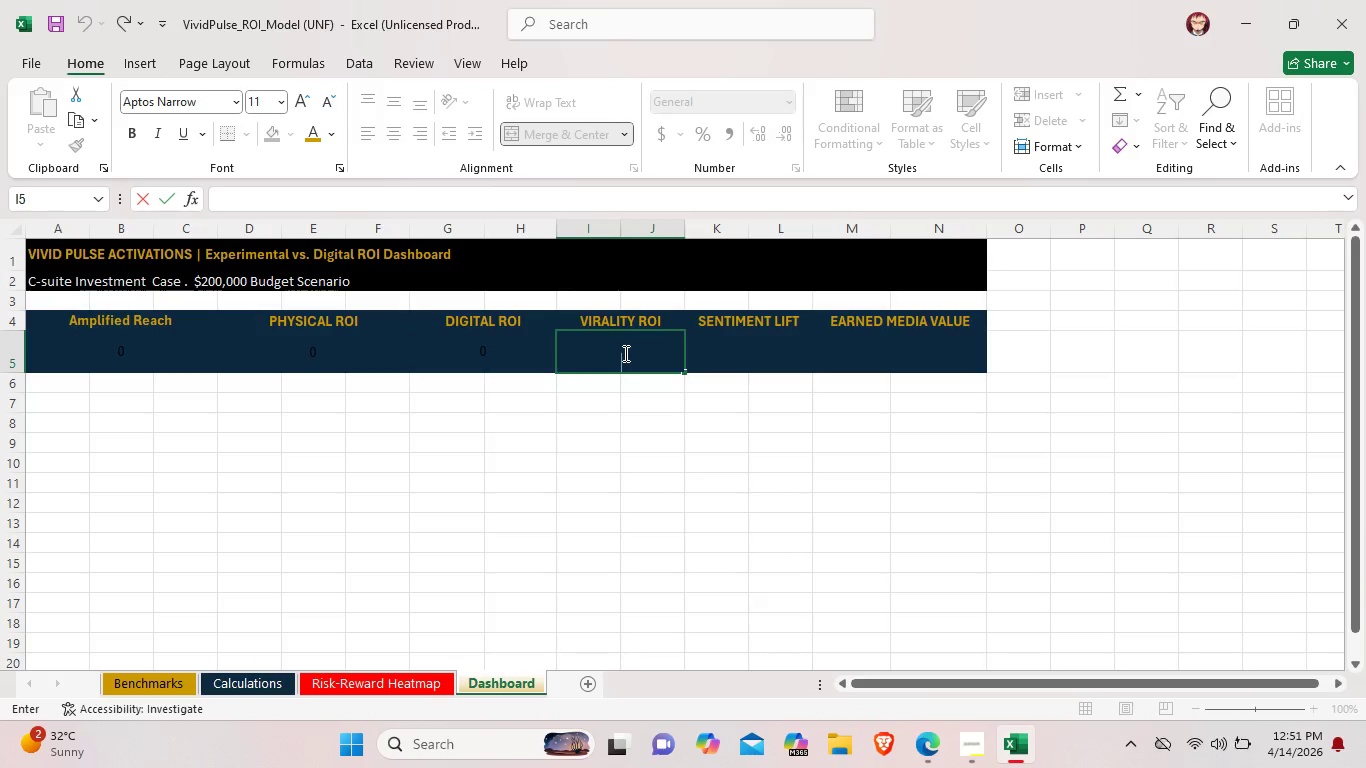 
key(0)
 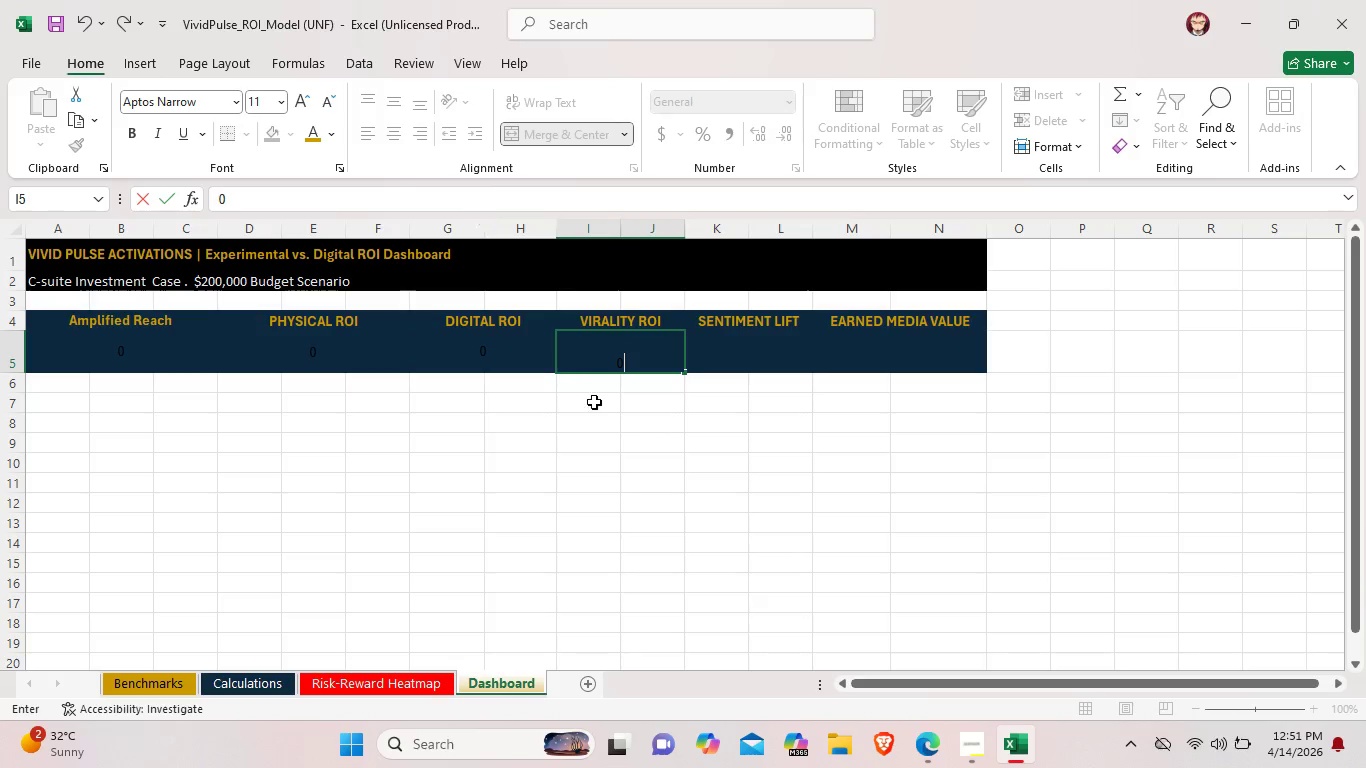 
left_click_drag(start_coordinate=[626, 534], to_coordinate=[629, 529])
 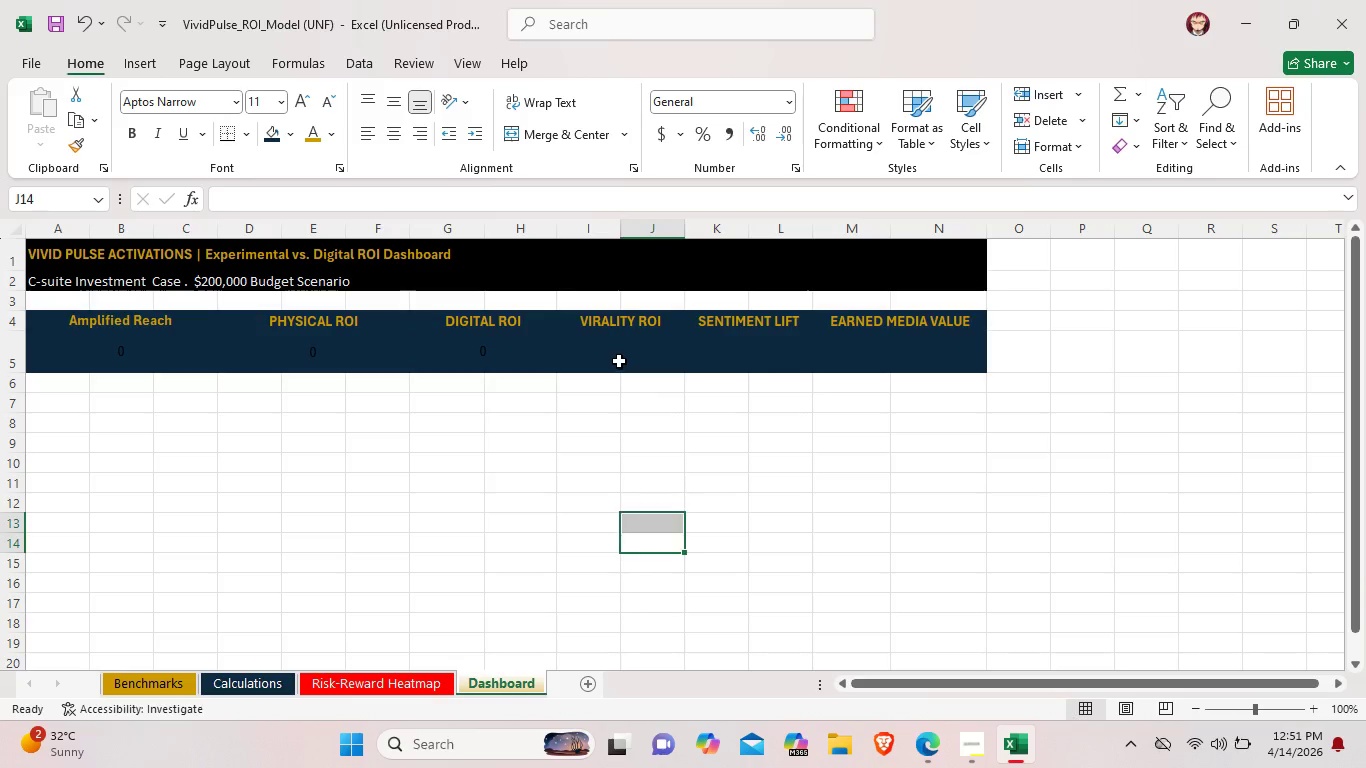 
left_click([619, 361])
 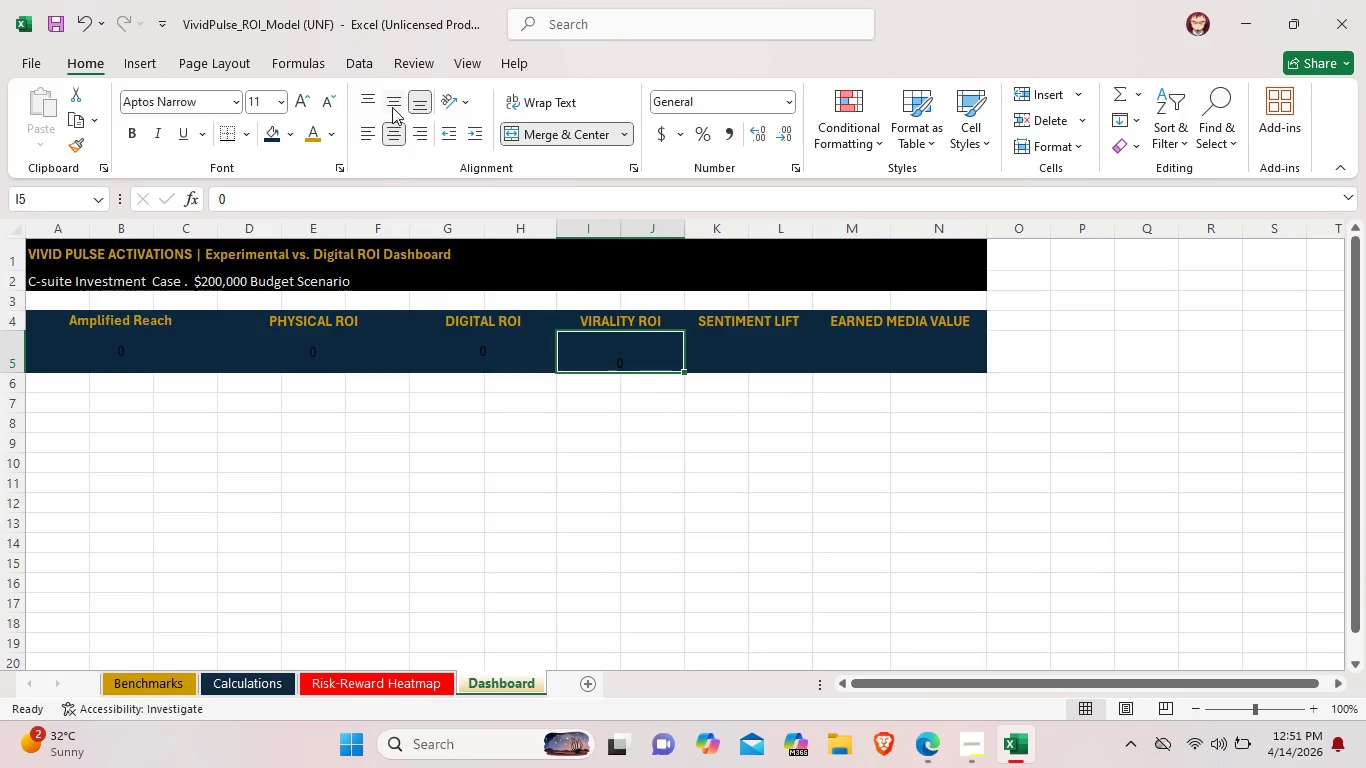 
left_click([391, 107])
 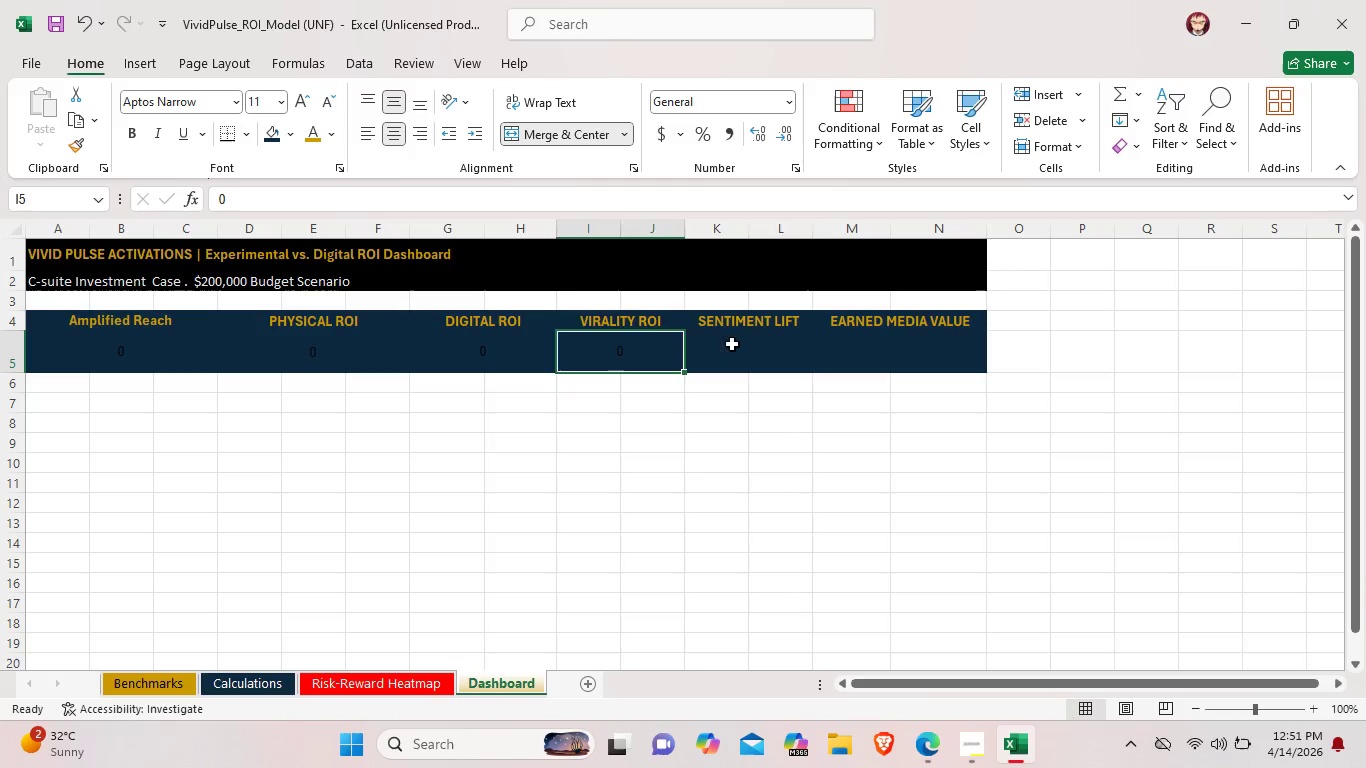 
left_click([720, 351])
 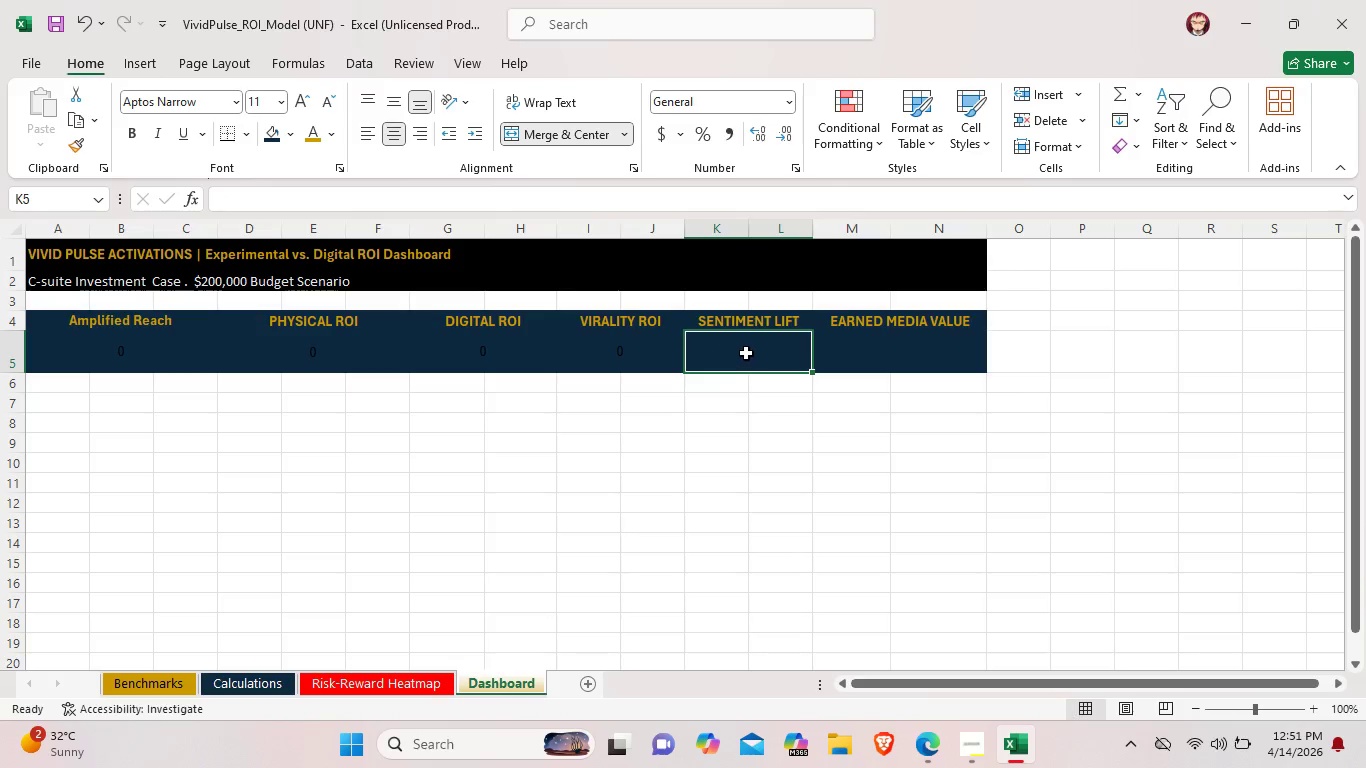 
left_click_drag(start_coordinate=[746, 355], to_coordinate=[741, 347])
 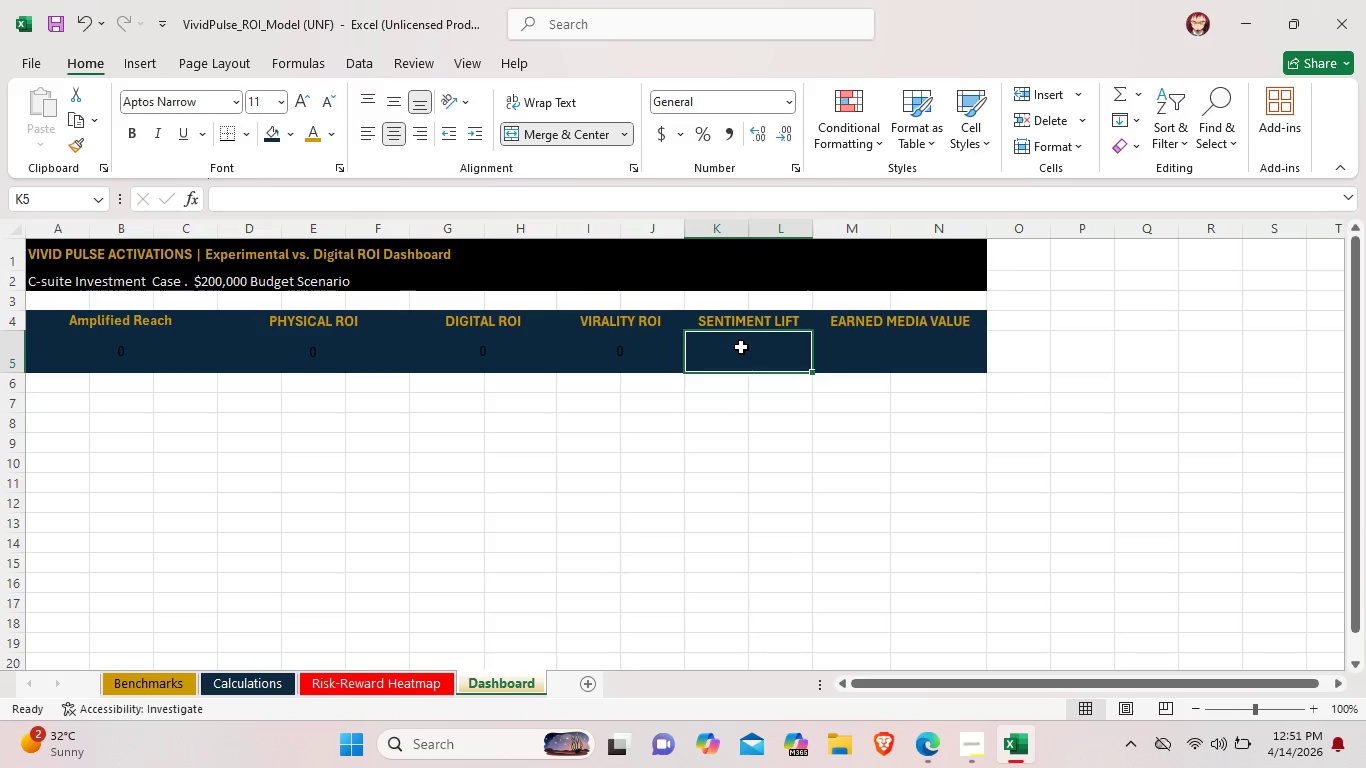 
double_click([741, 347])
 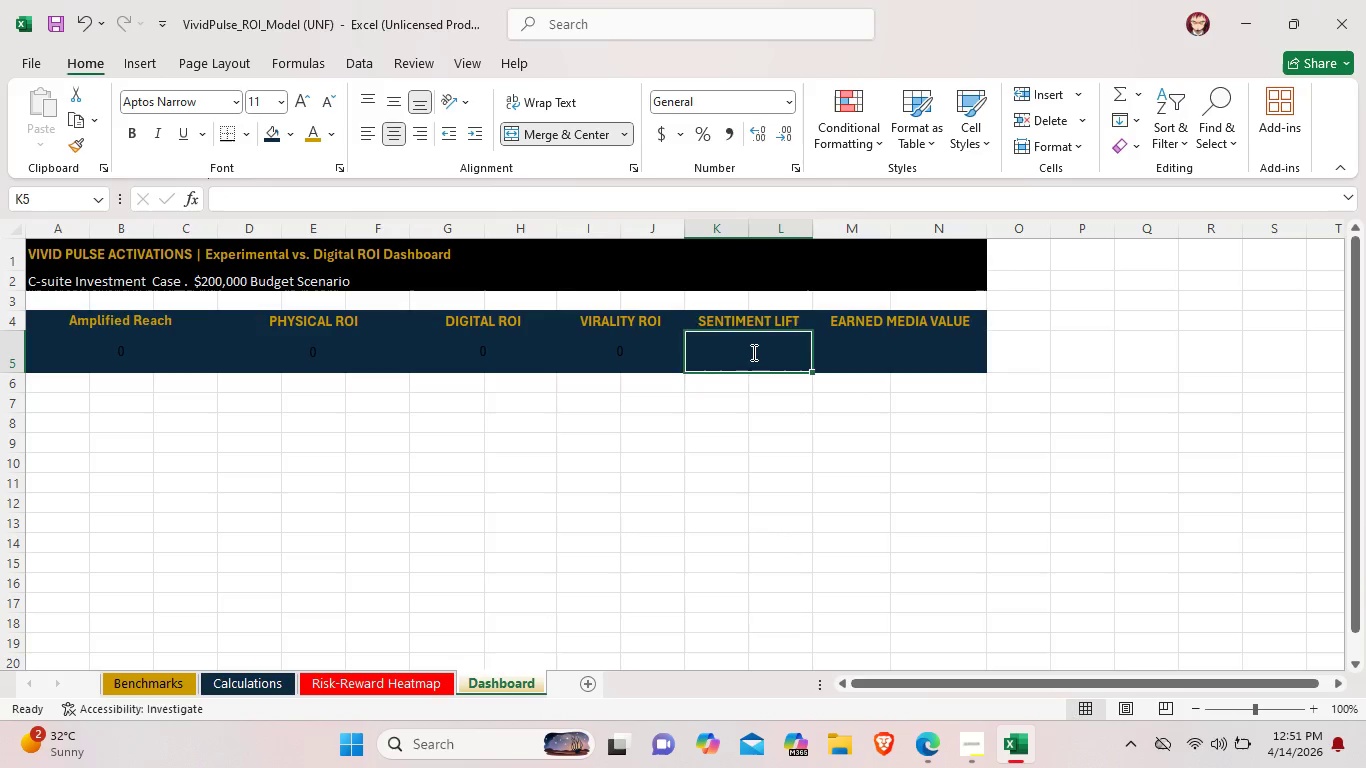 
double_click([752, 352])
 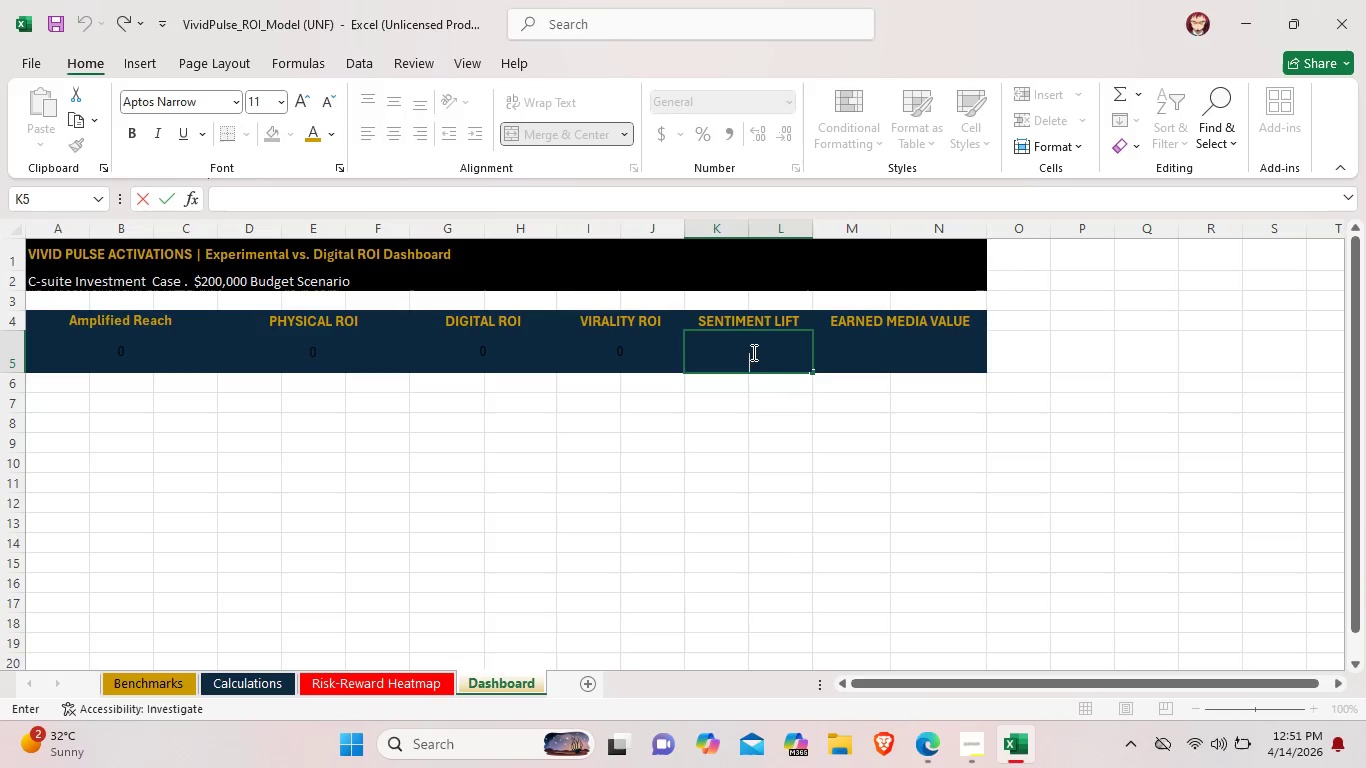 
key(0)
 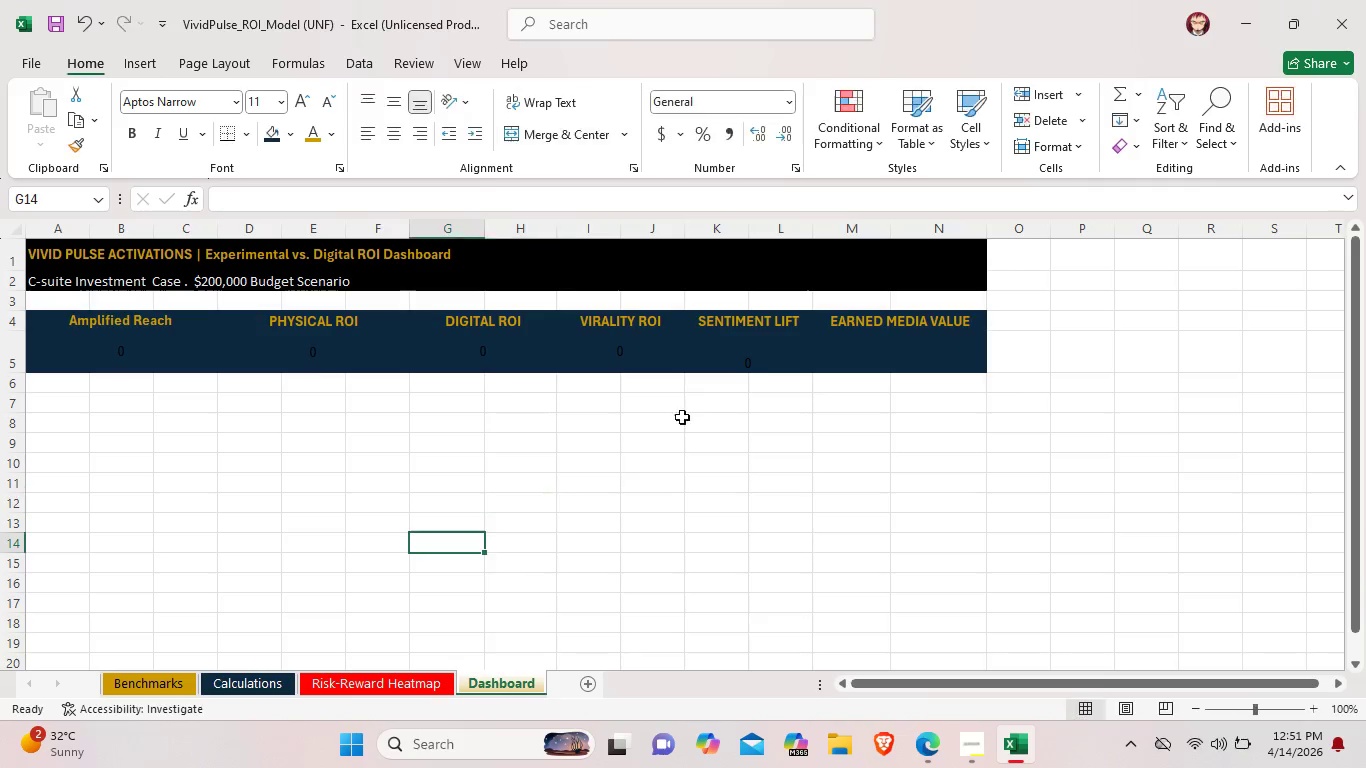 
left_click([785, 354])
 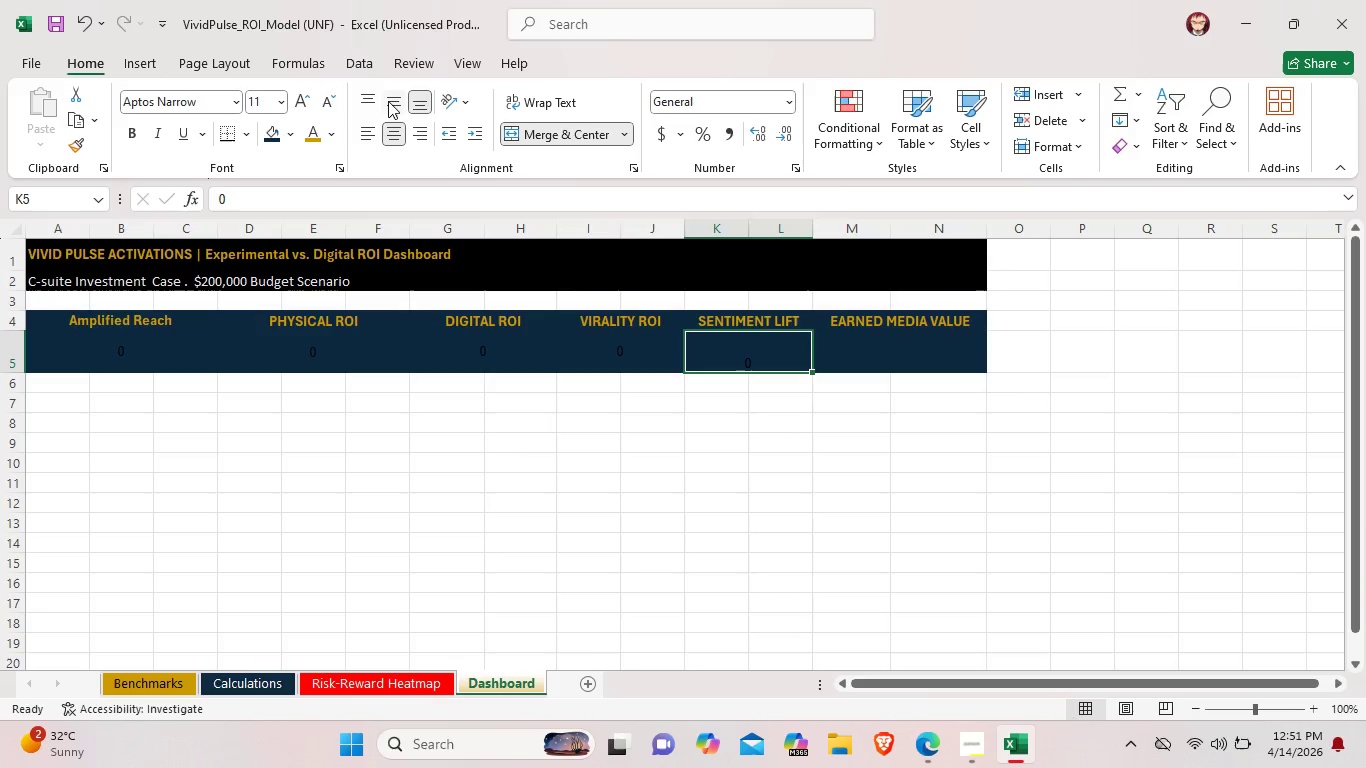 
left_click([388, 101])
 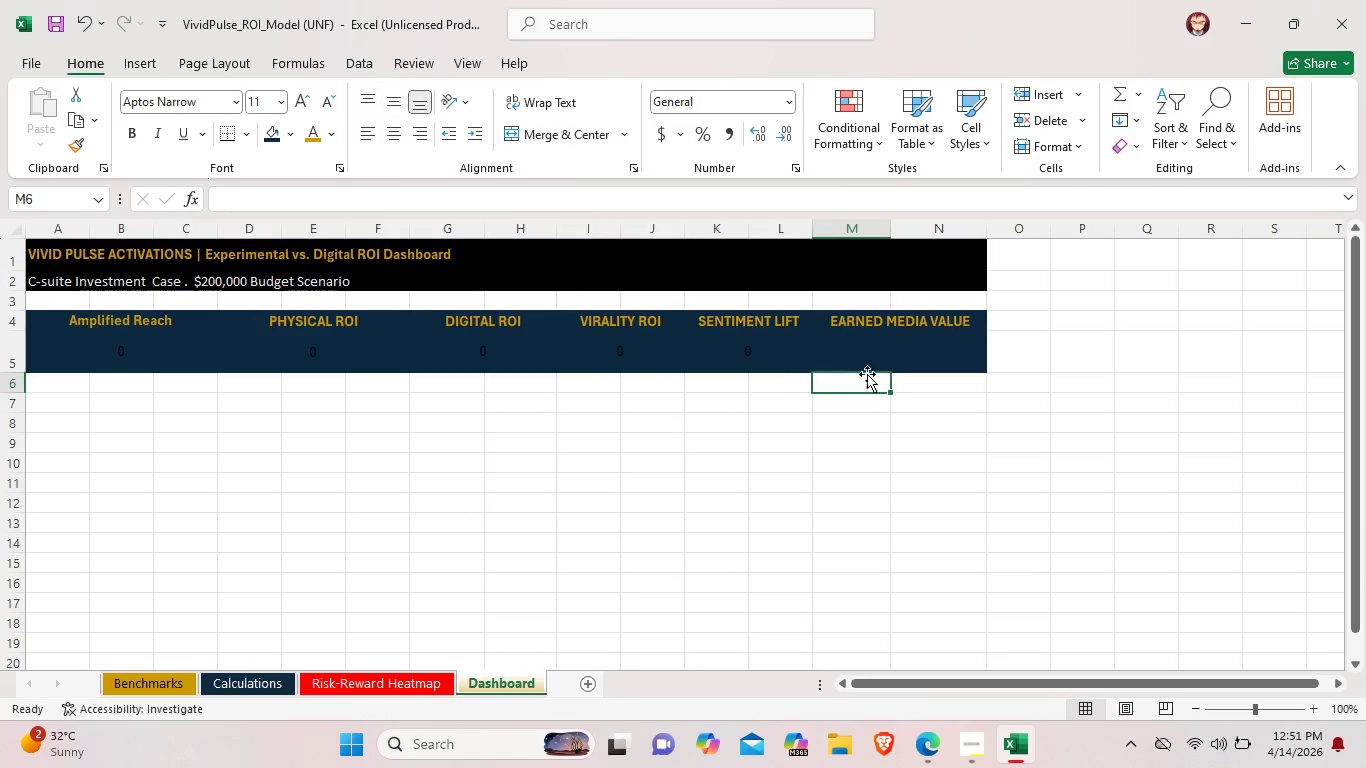 
double_click([858, 356])
 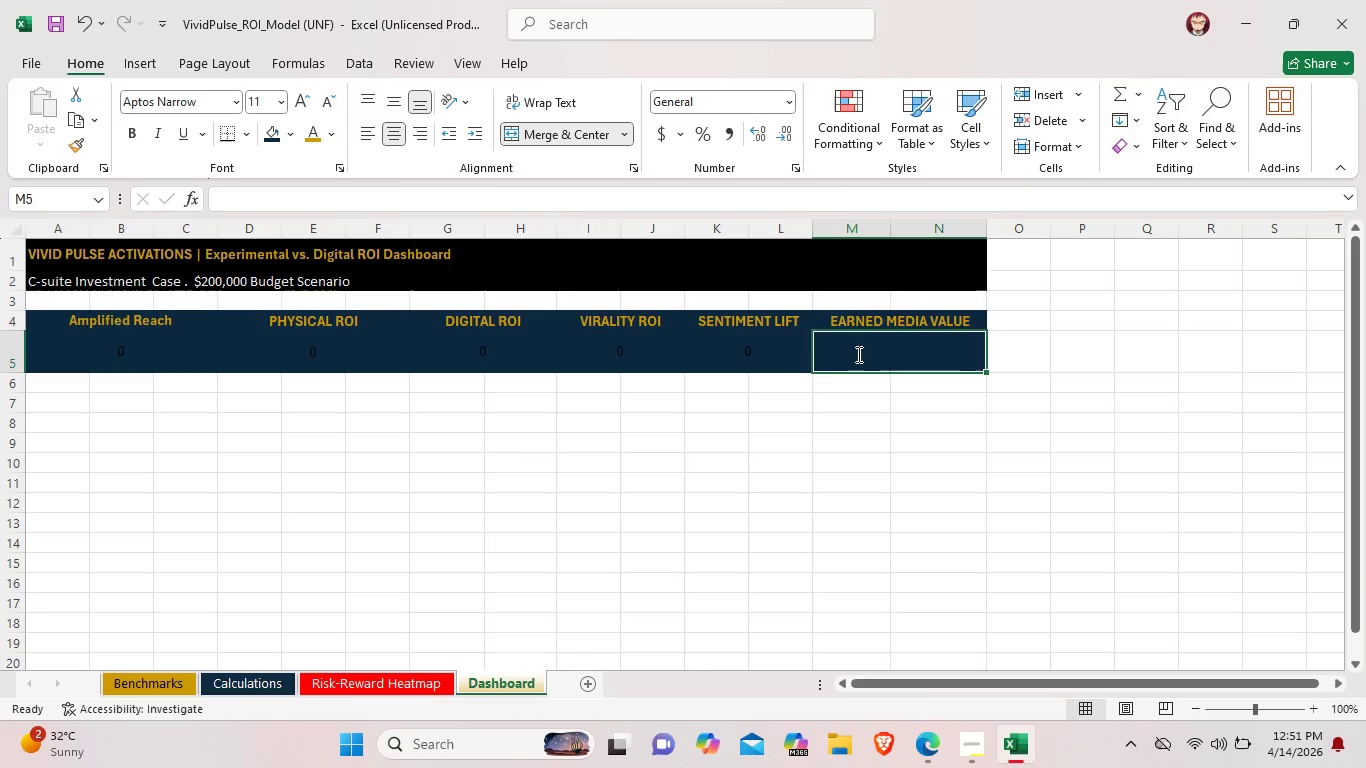 
left_click_drag(start_coordinate=[857, 354], to_coordinate=[876, 348])
 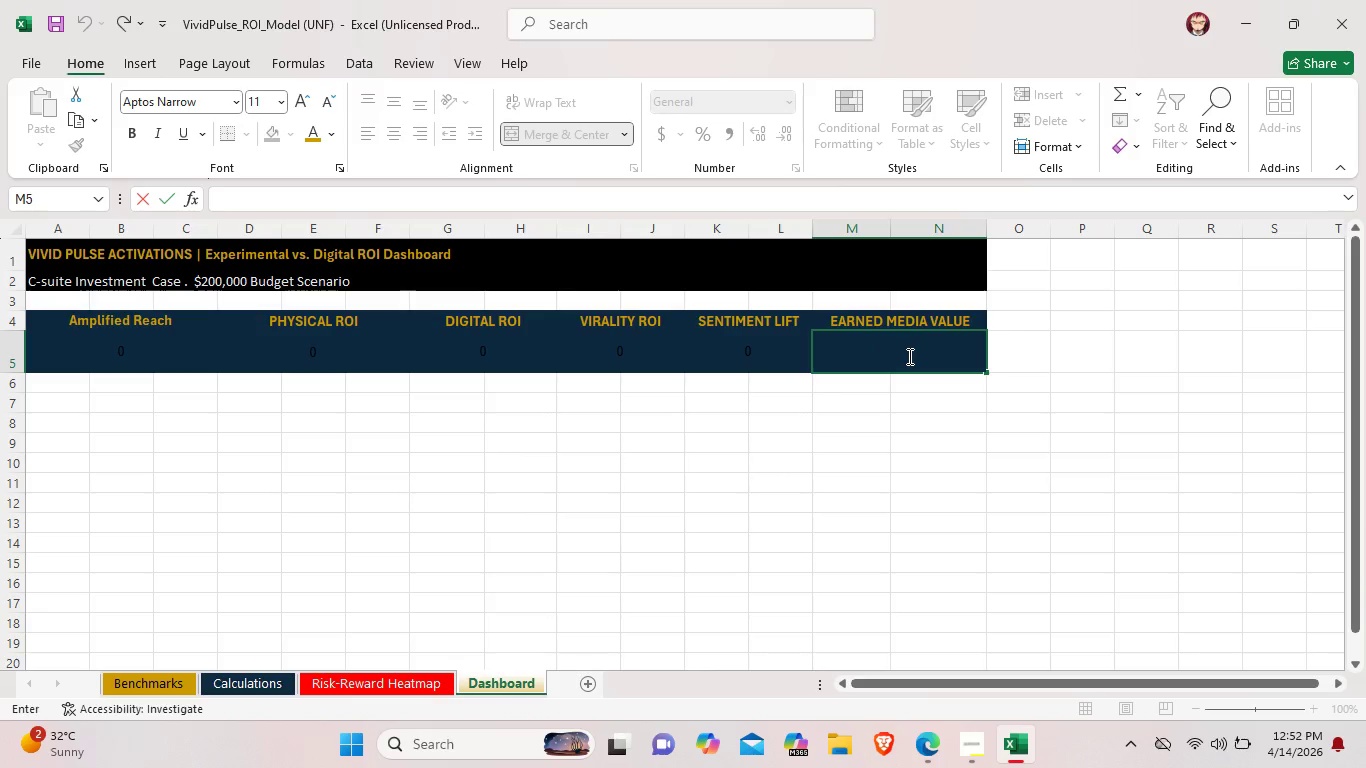 
left_click([908, 356])
 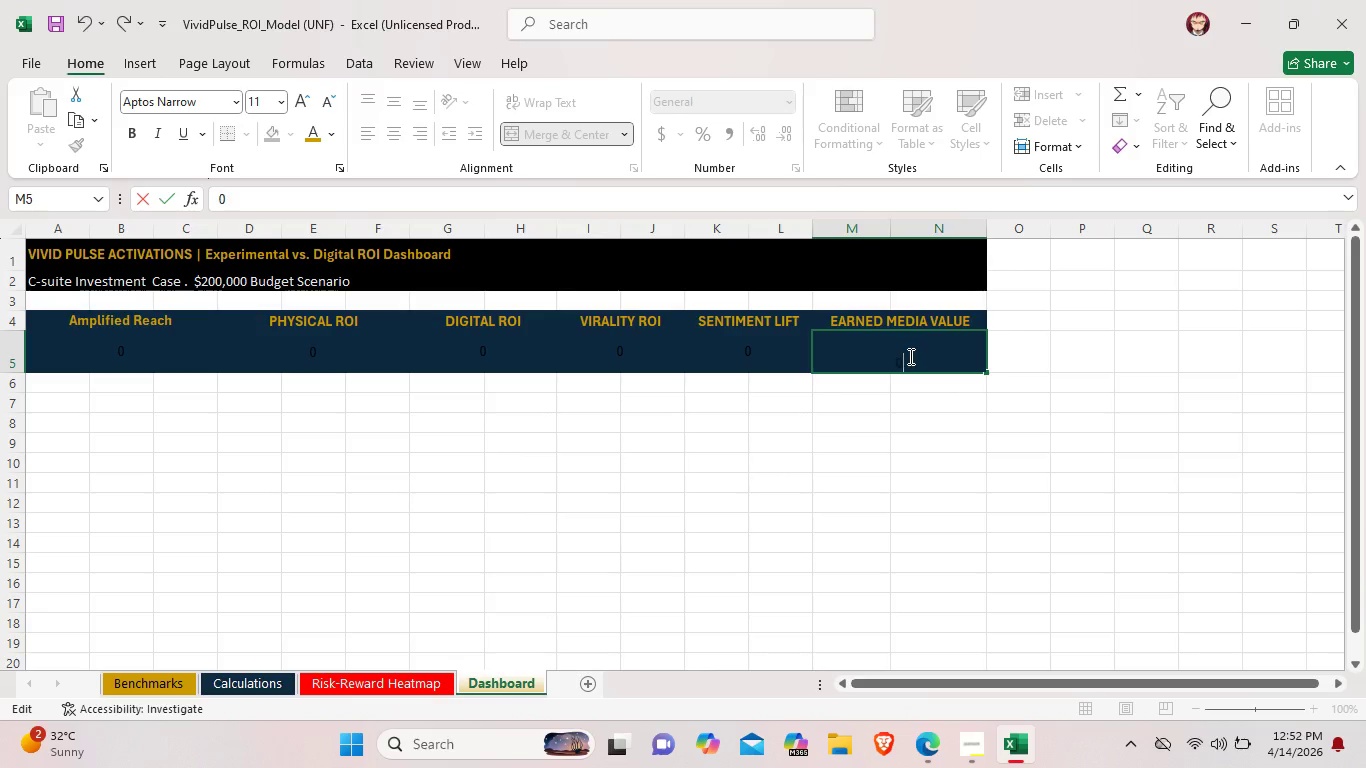 
key(0)
 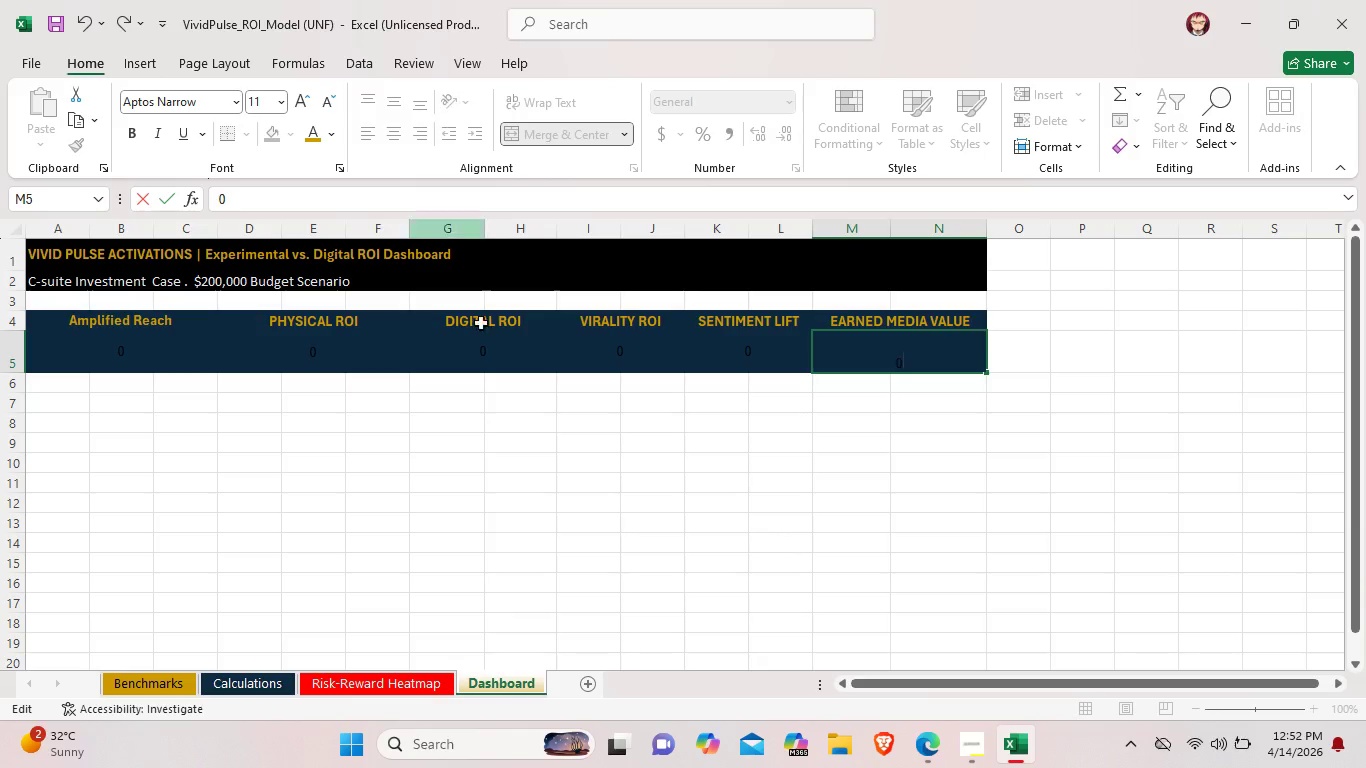 
left_click([604, 474])
 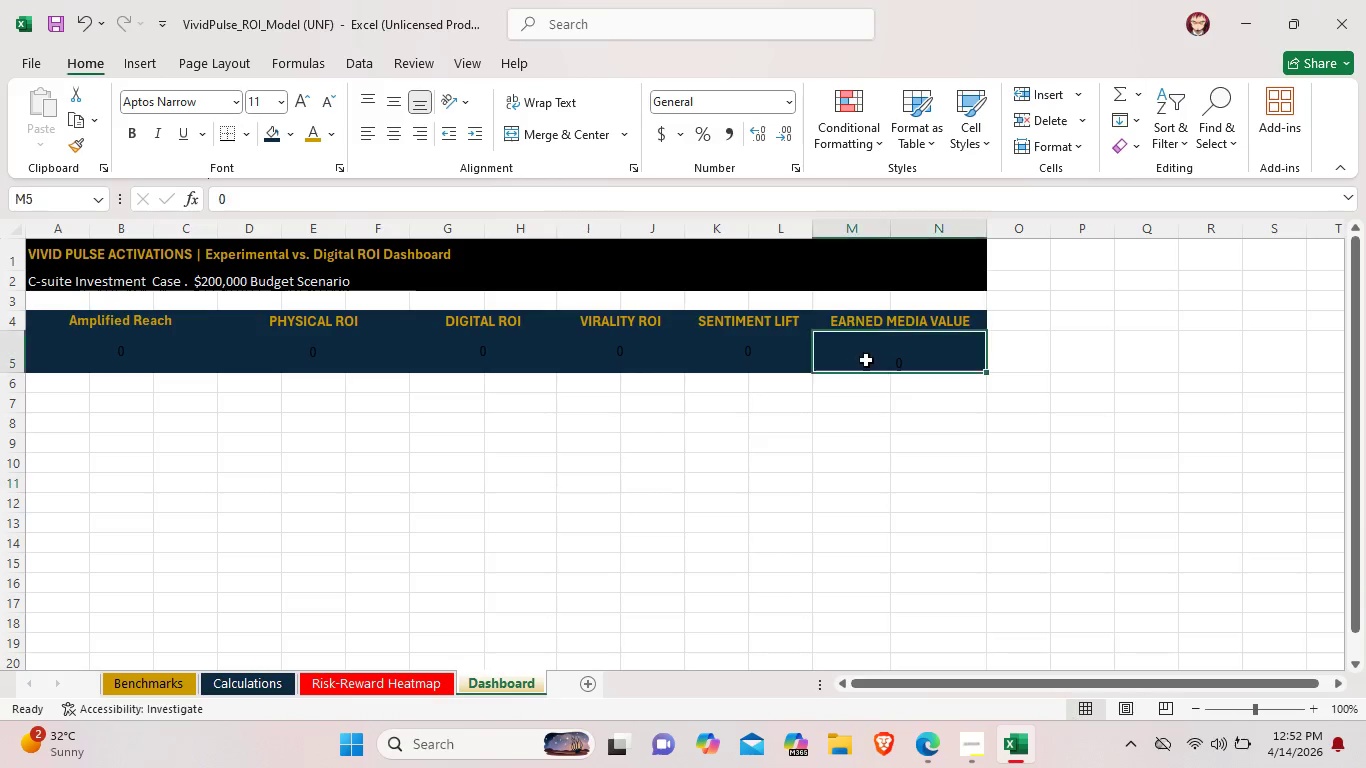 
left_click([866, 360])
 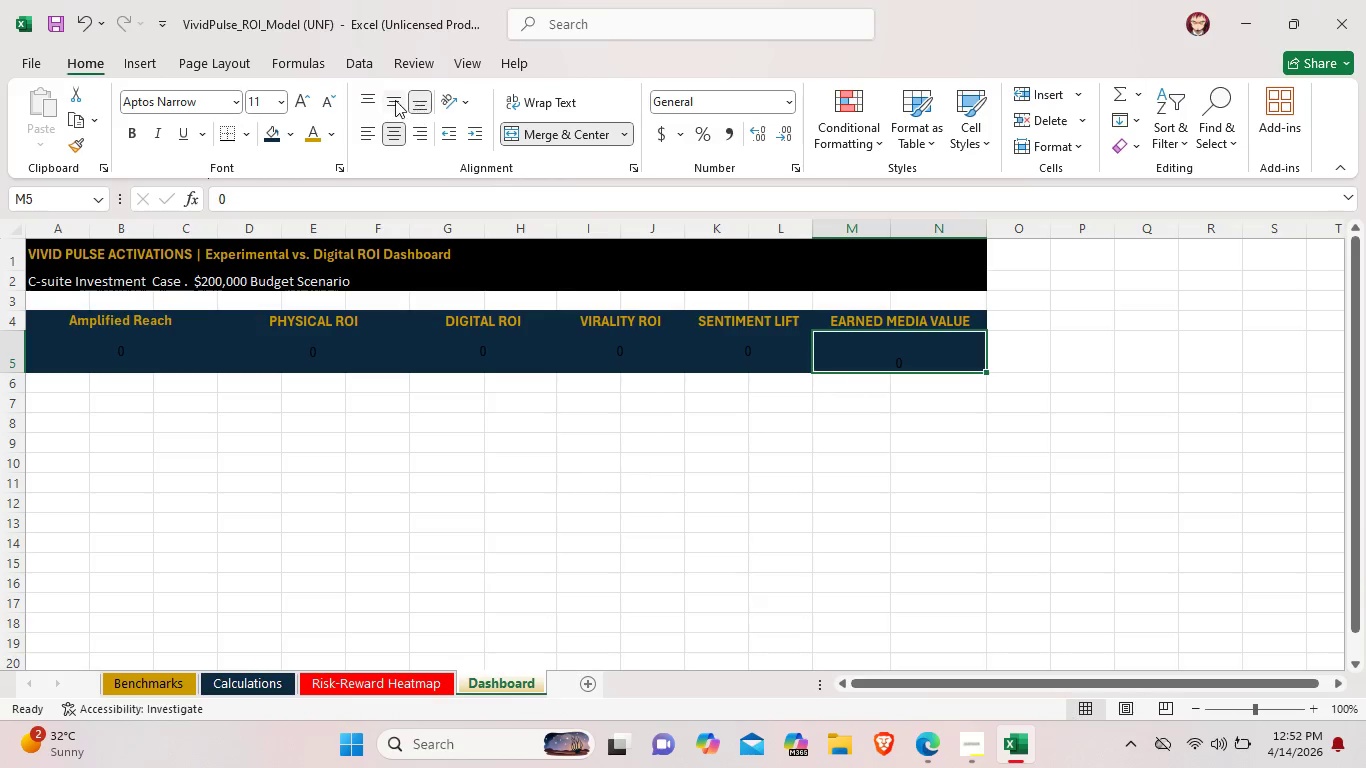 
left_click([393, 100])
 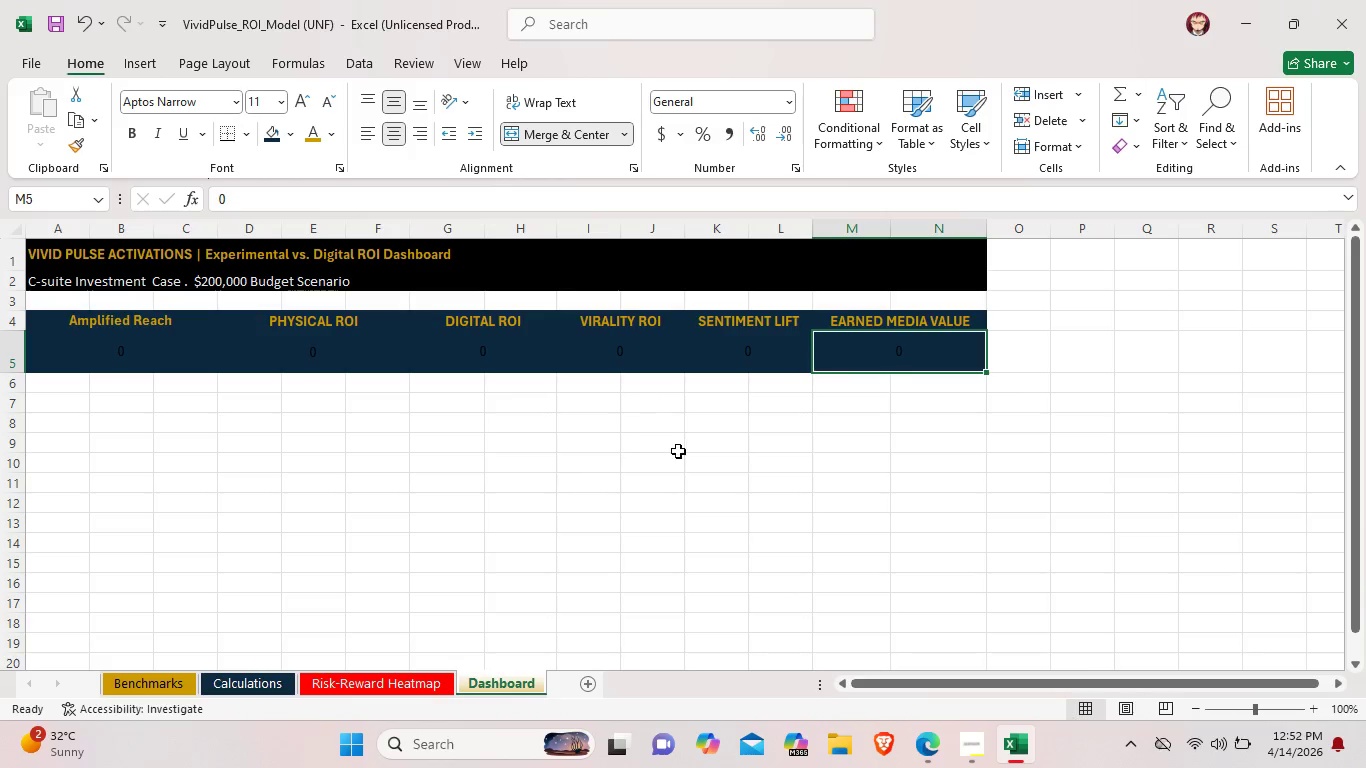 
left_click([678, 451])
 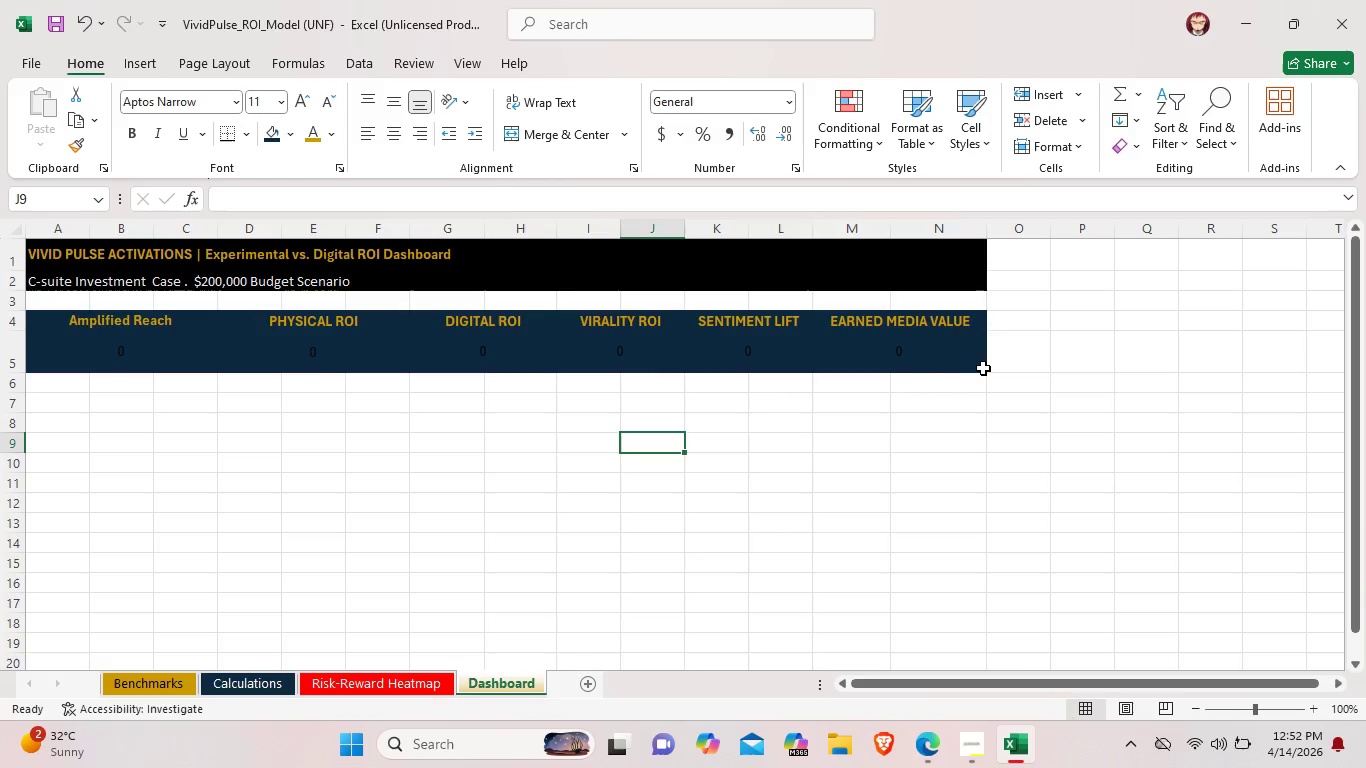 
left_click_drag(start_coordinate=[985, 372], to_coordinate=[77, 325])
 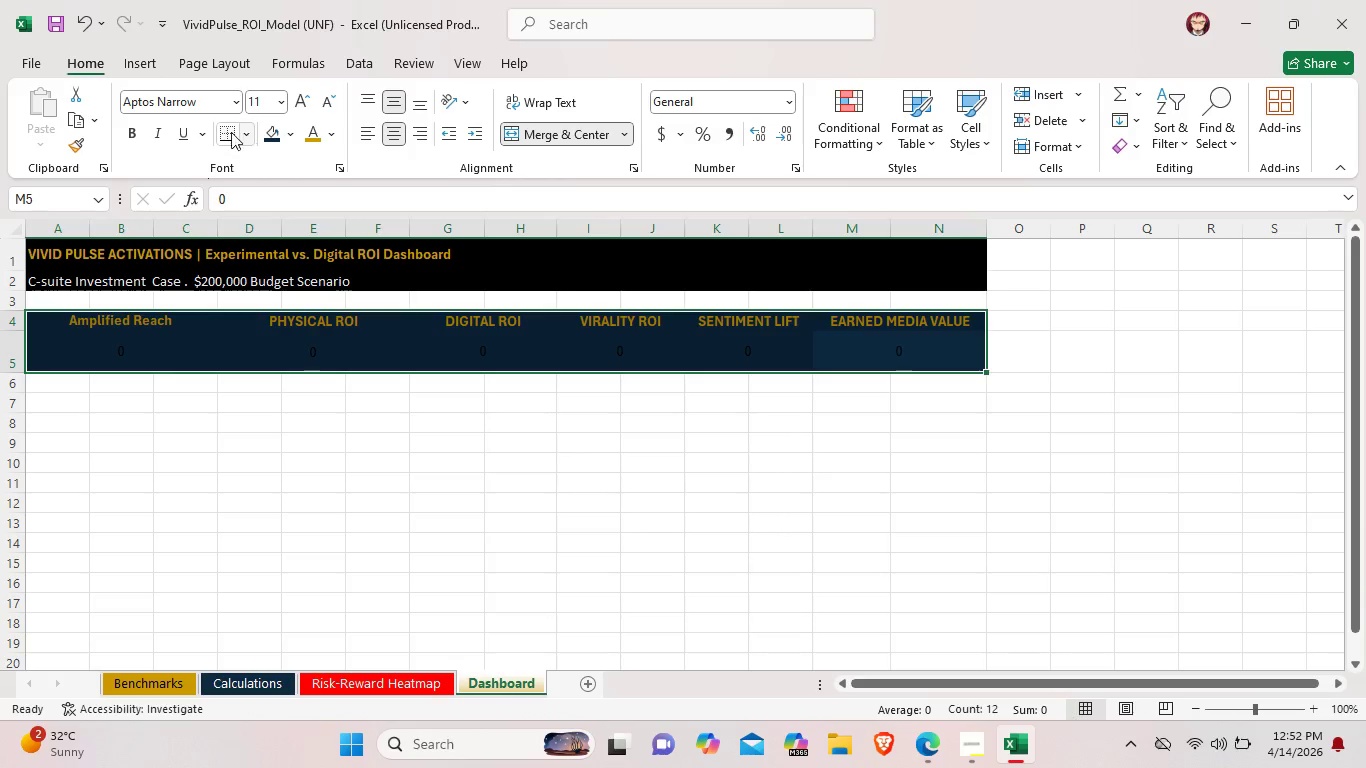 
left_click([250, 138])
 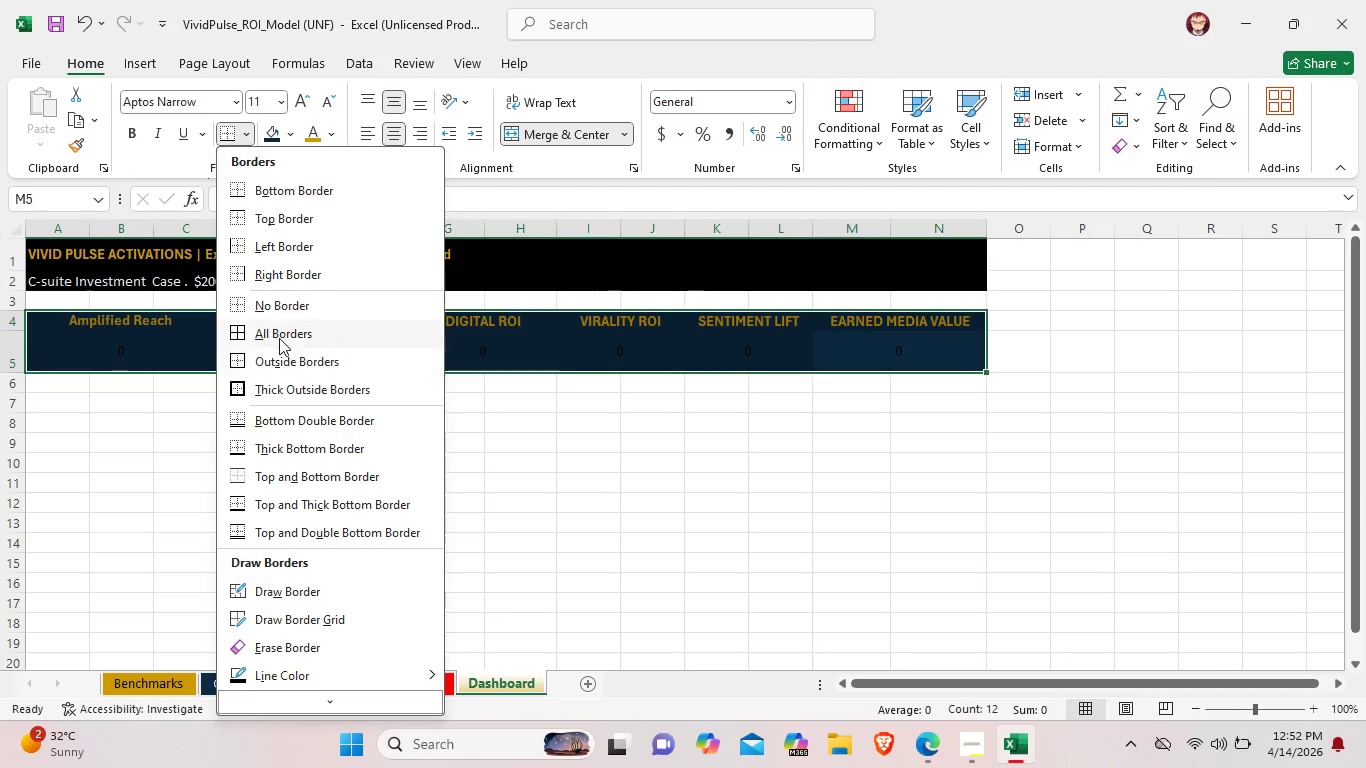 
left_click([279, 338])
 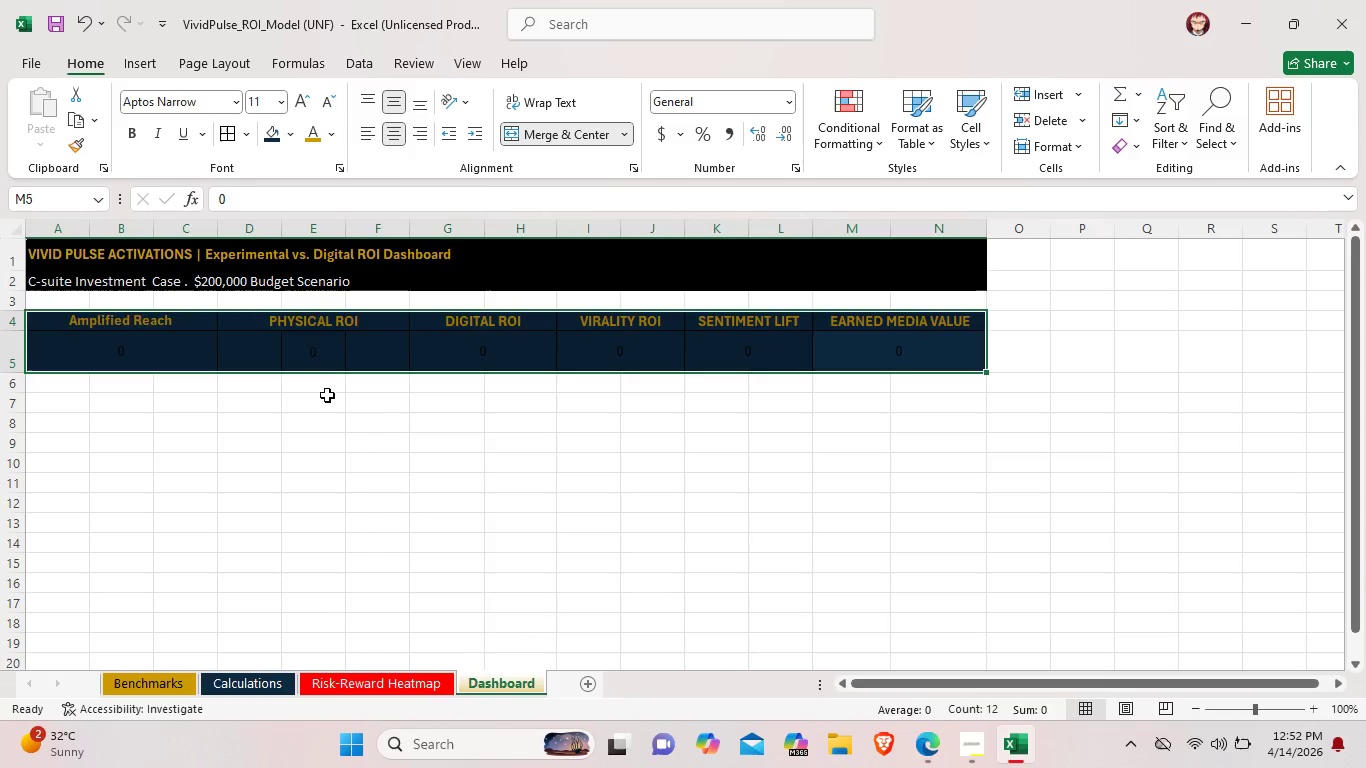 
left_click([335, 401])
 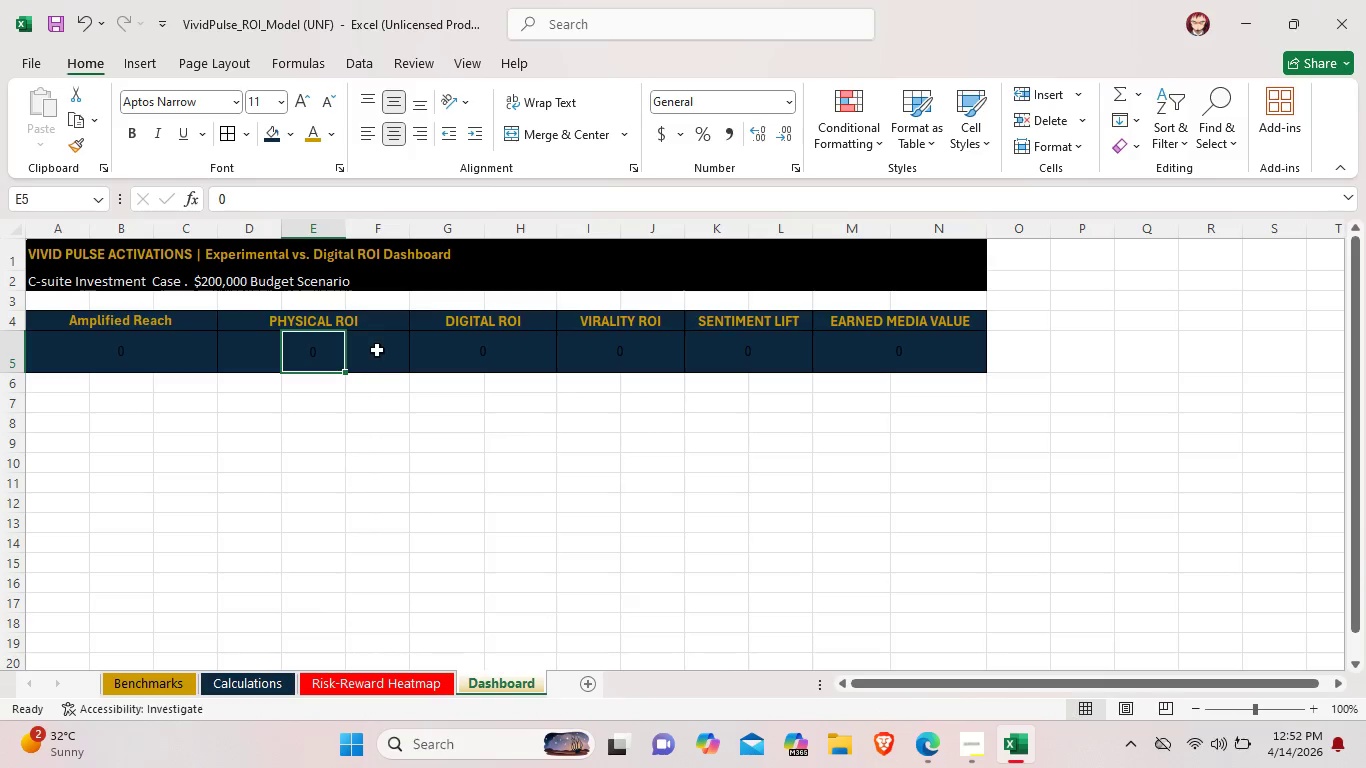 
left_click_drag(start_coordinate=[396, 354], to_coordinate=[257, 356])
 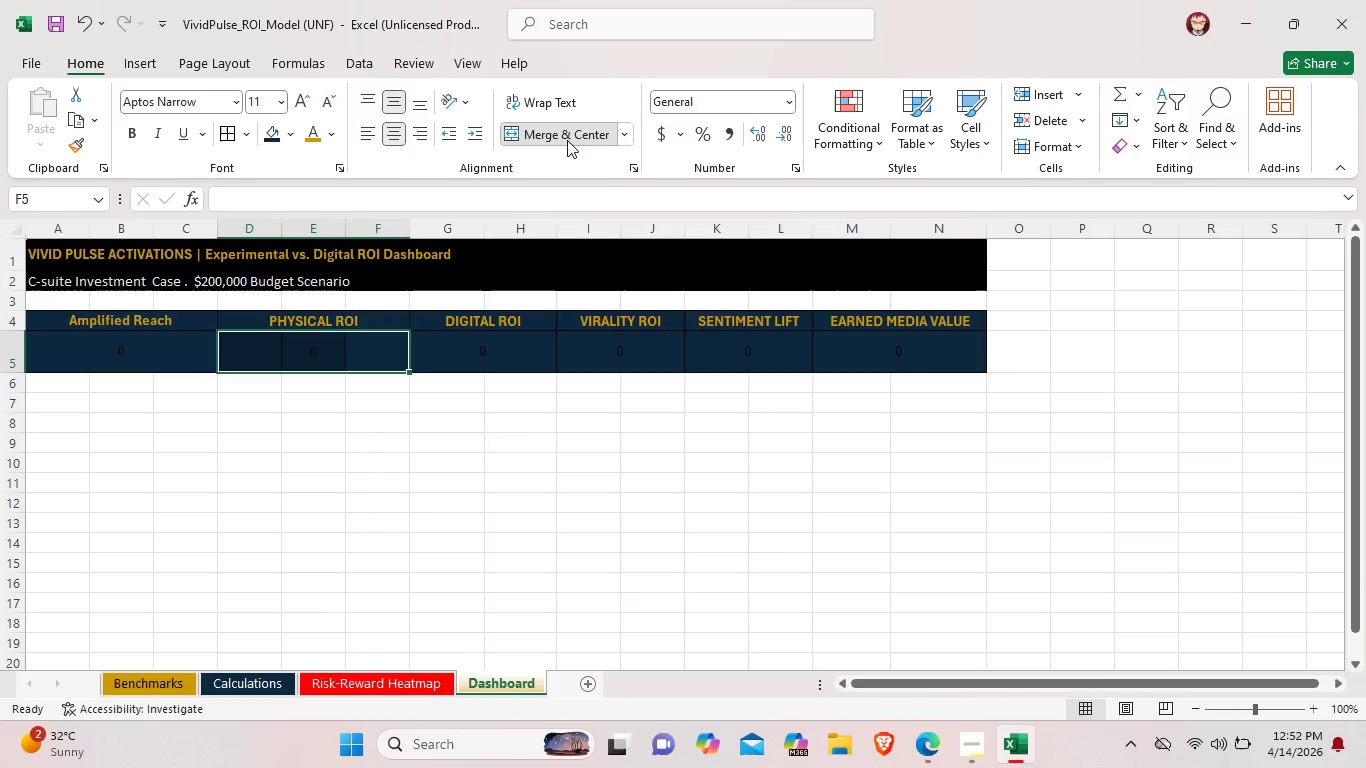 
left_click([567, 140])
 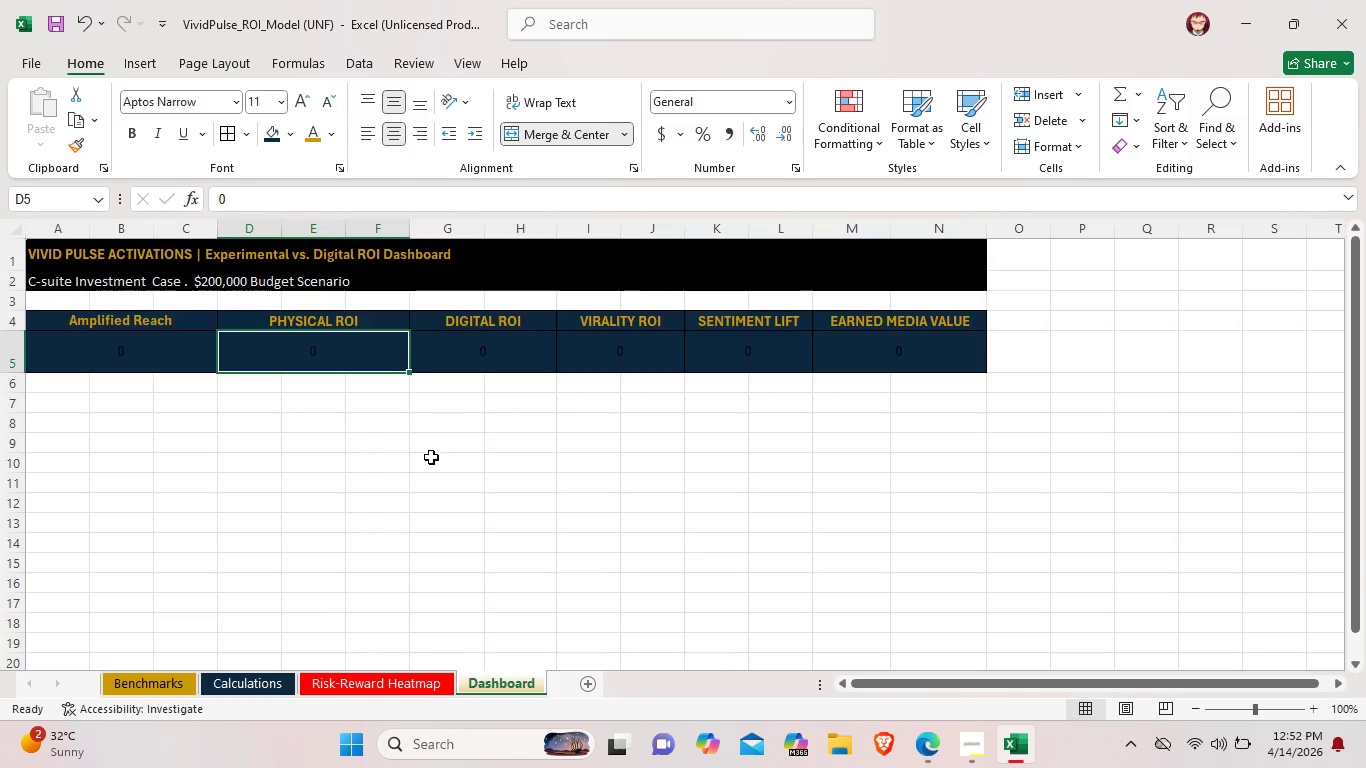 
left_click([431, 457])
 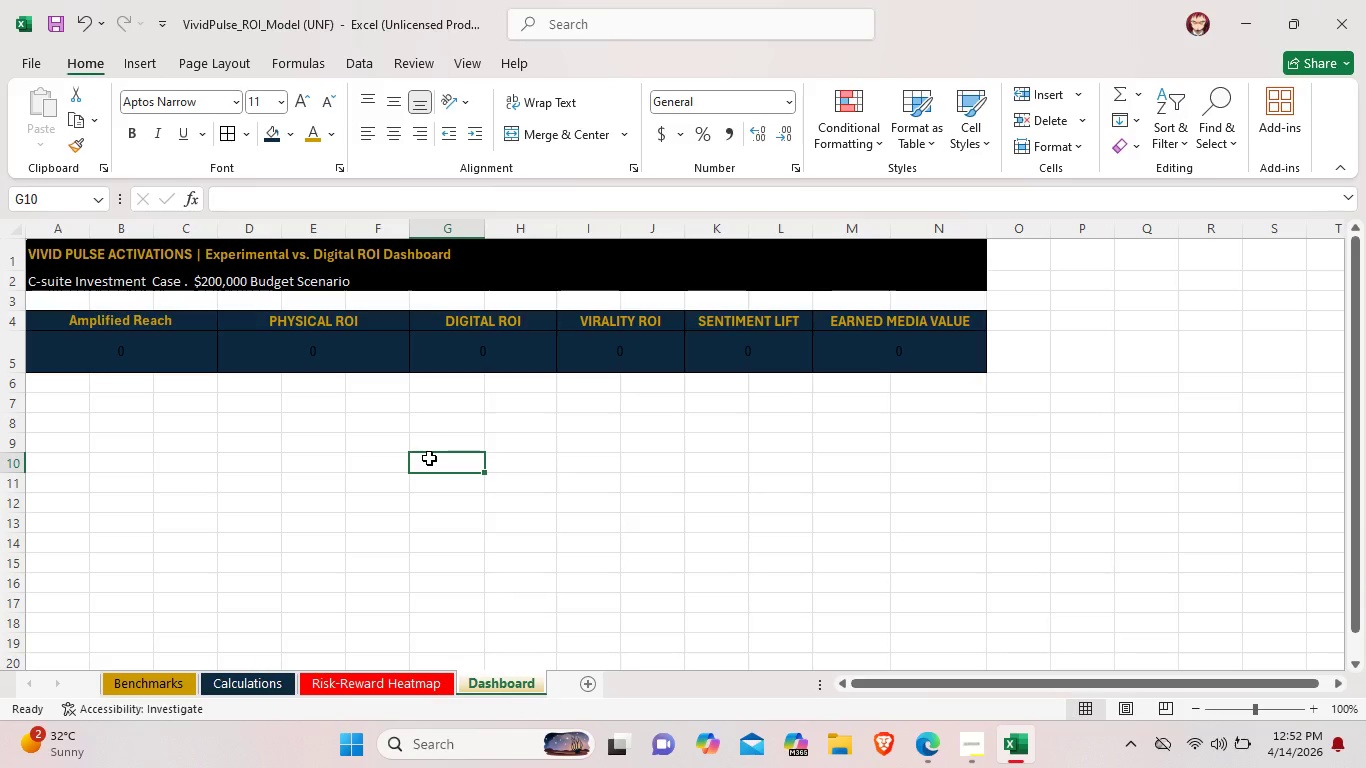 
wait(6.3)
 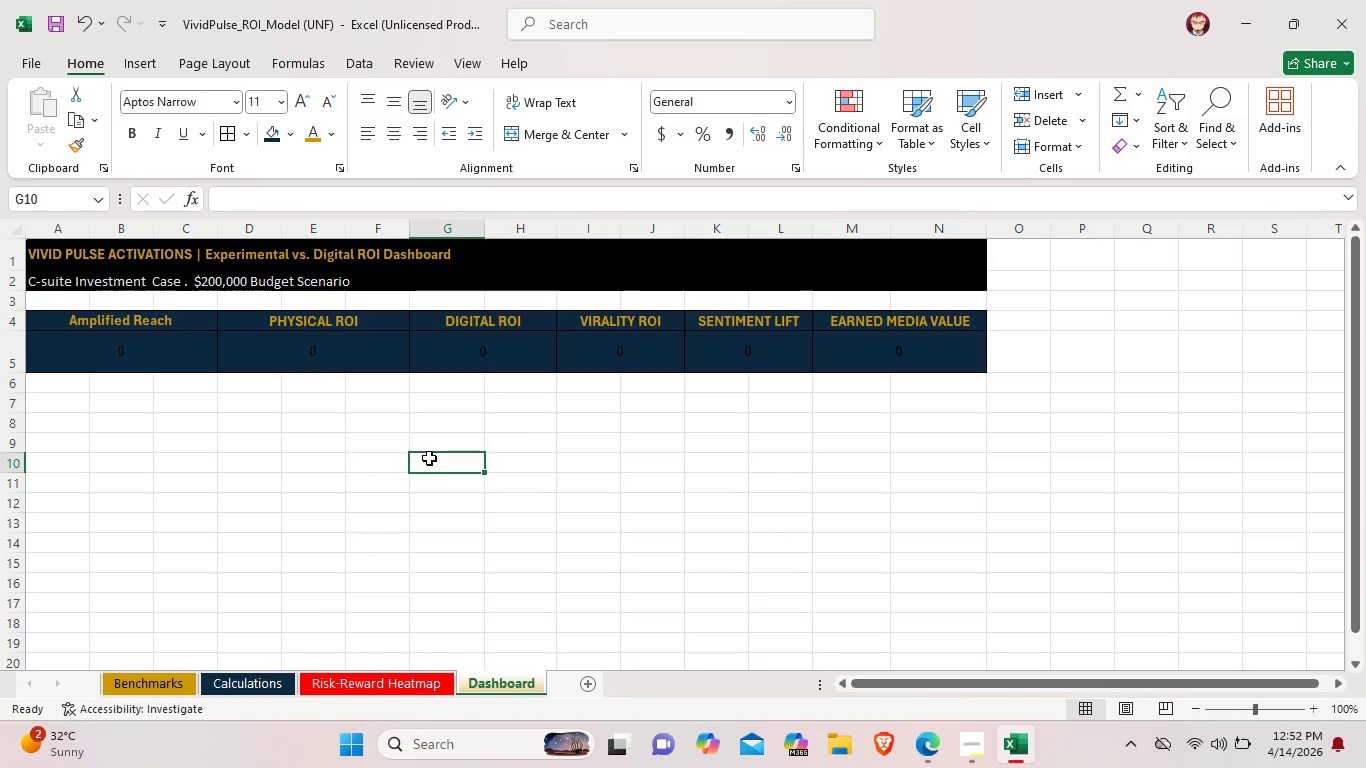 
left_click([168, 355])
 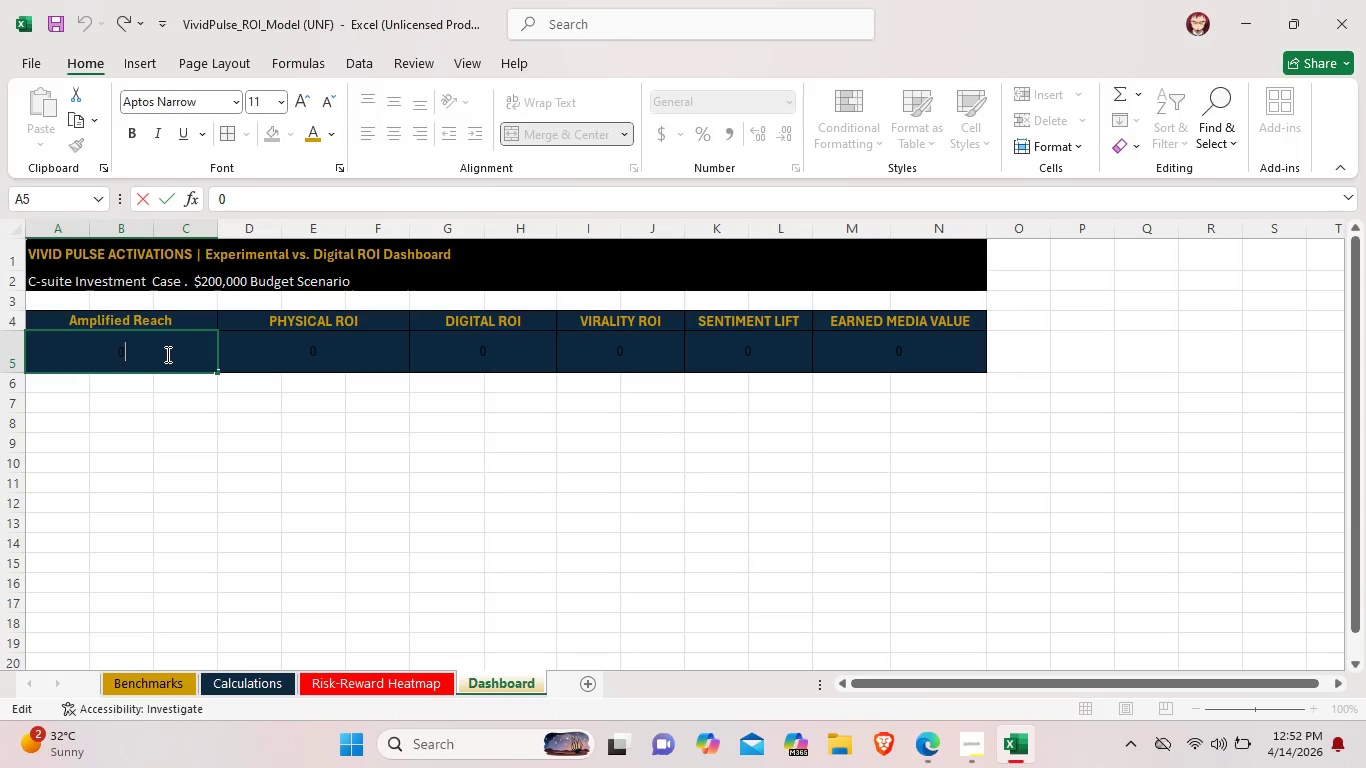 
left_click_drag(start_coordinate=[166, 354], to_coordinate=[102, 349])
 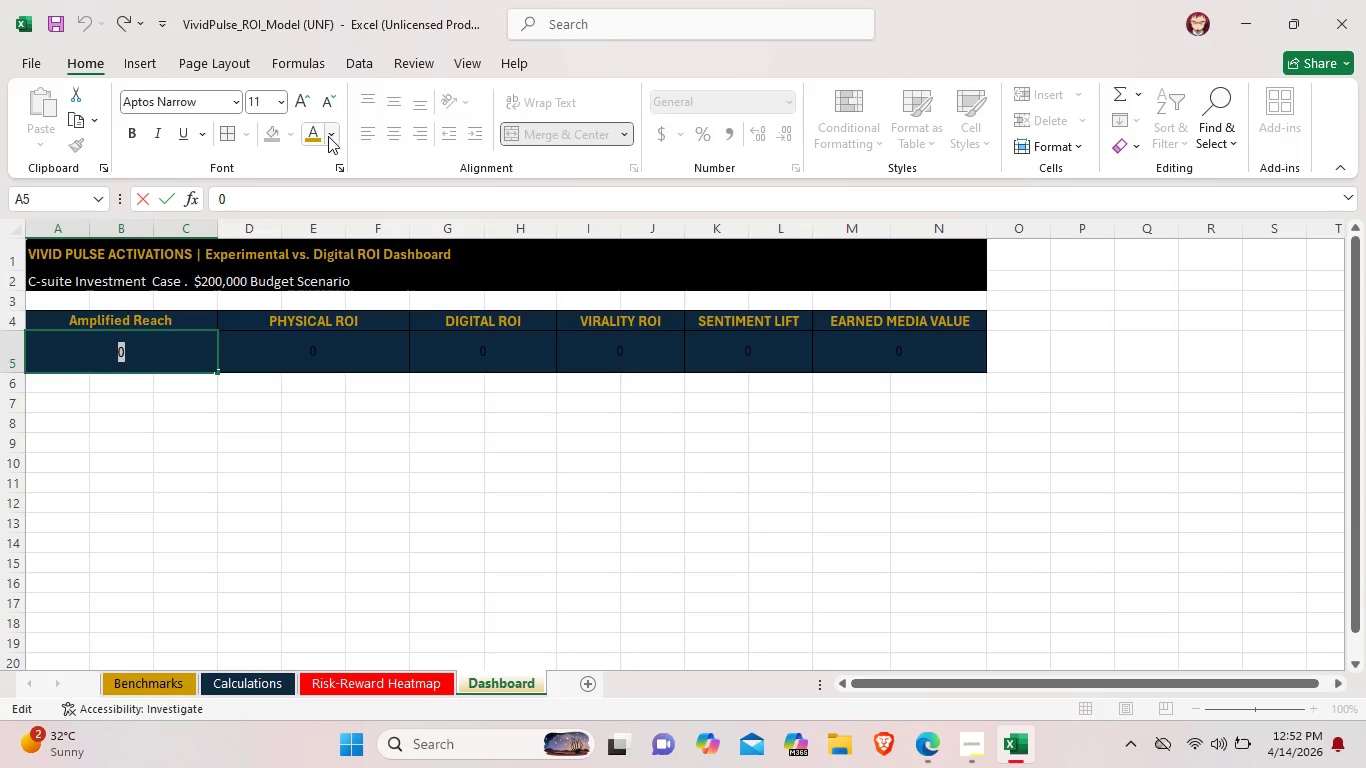 
left_click([331, 136])
 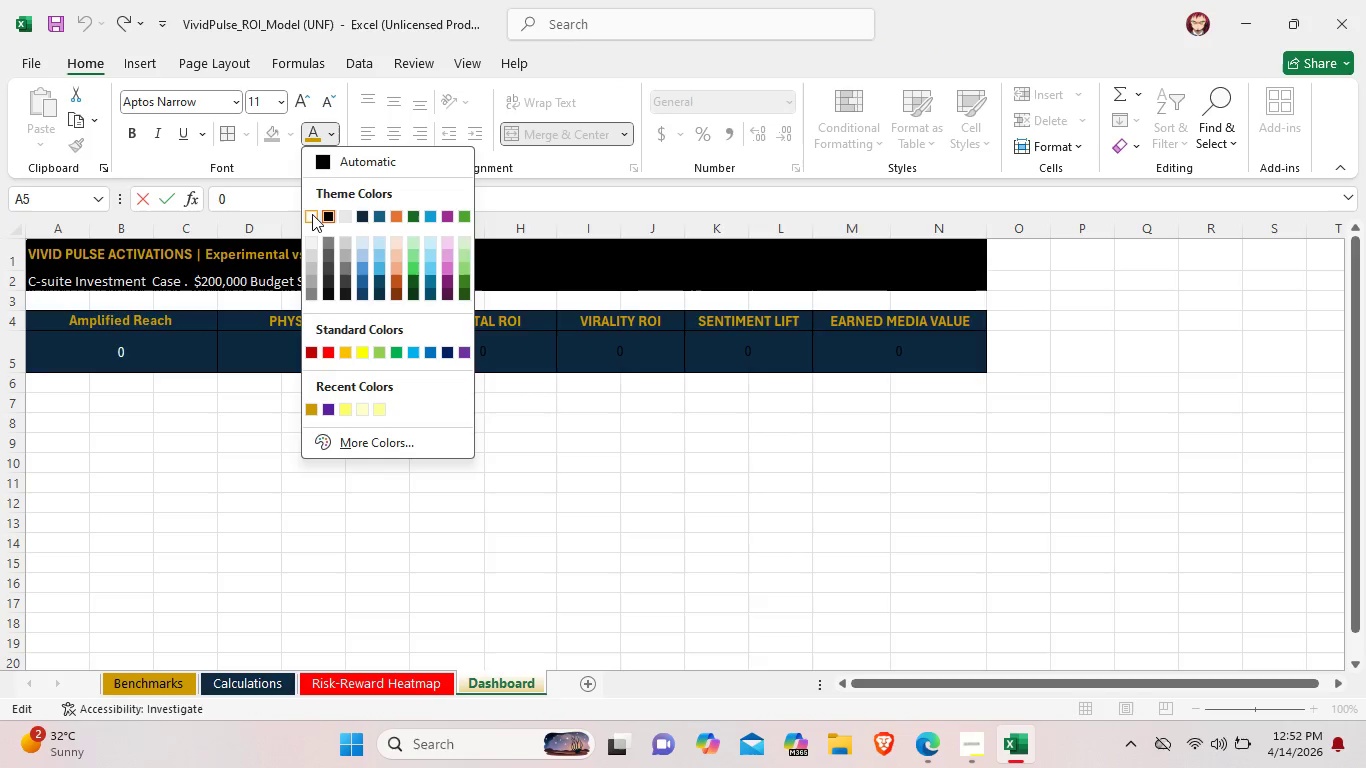 
left_click([311, 215])
 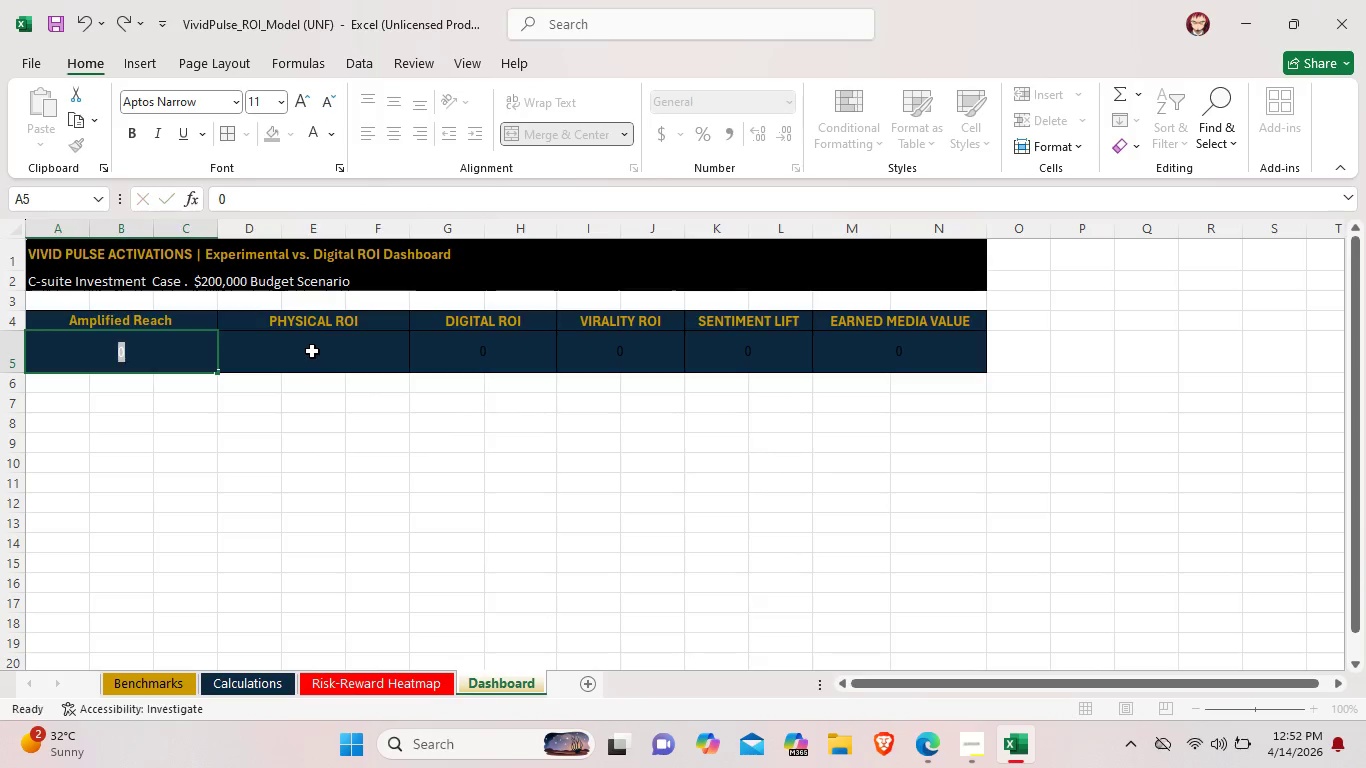 
left_click([312, 351])
 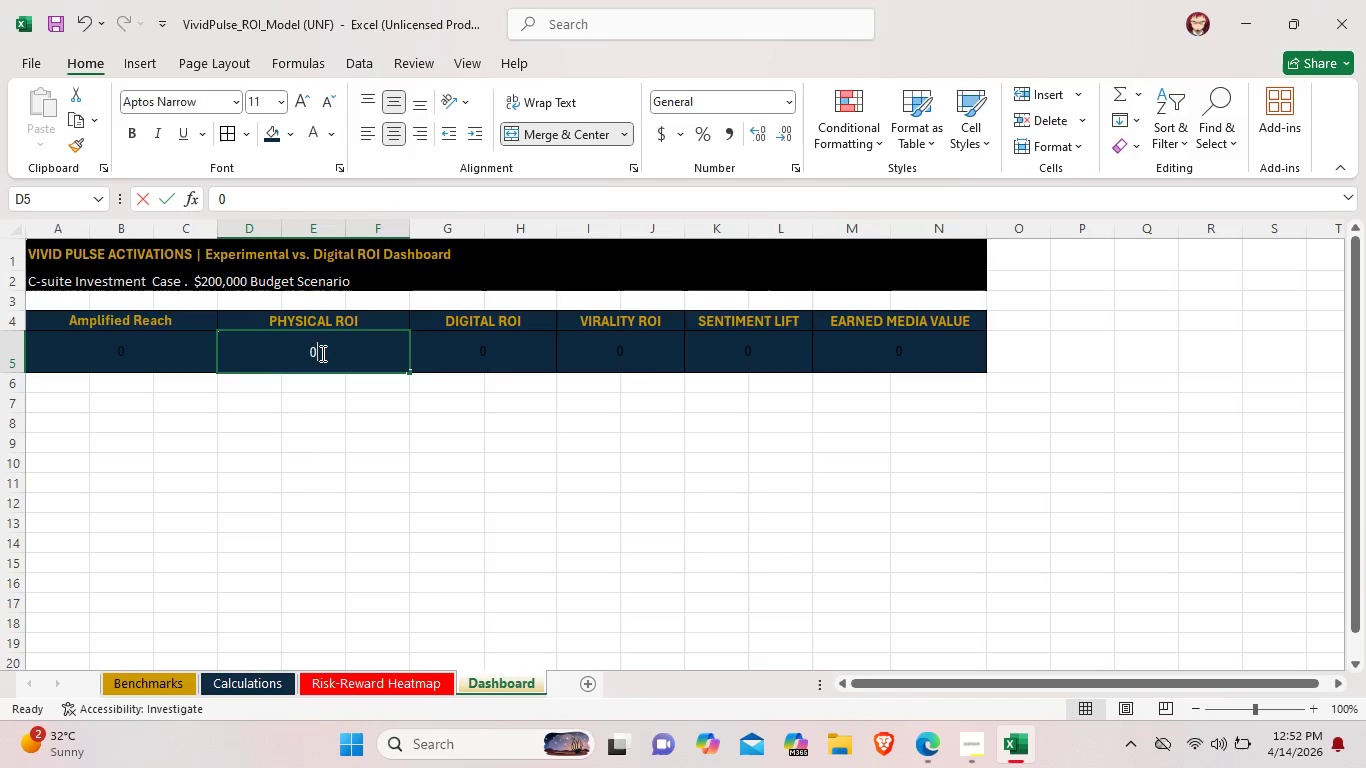 
double_click([321, 353])
 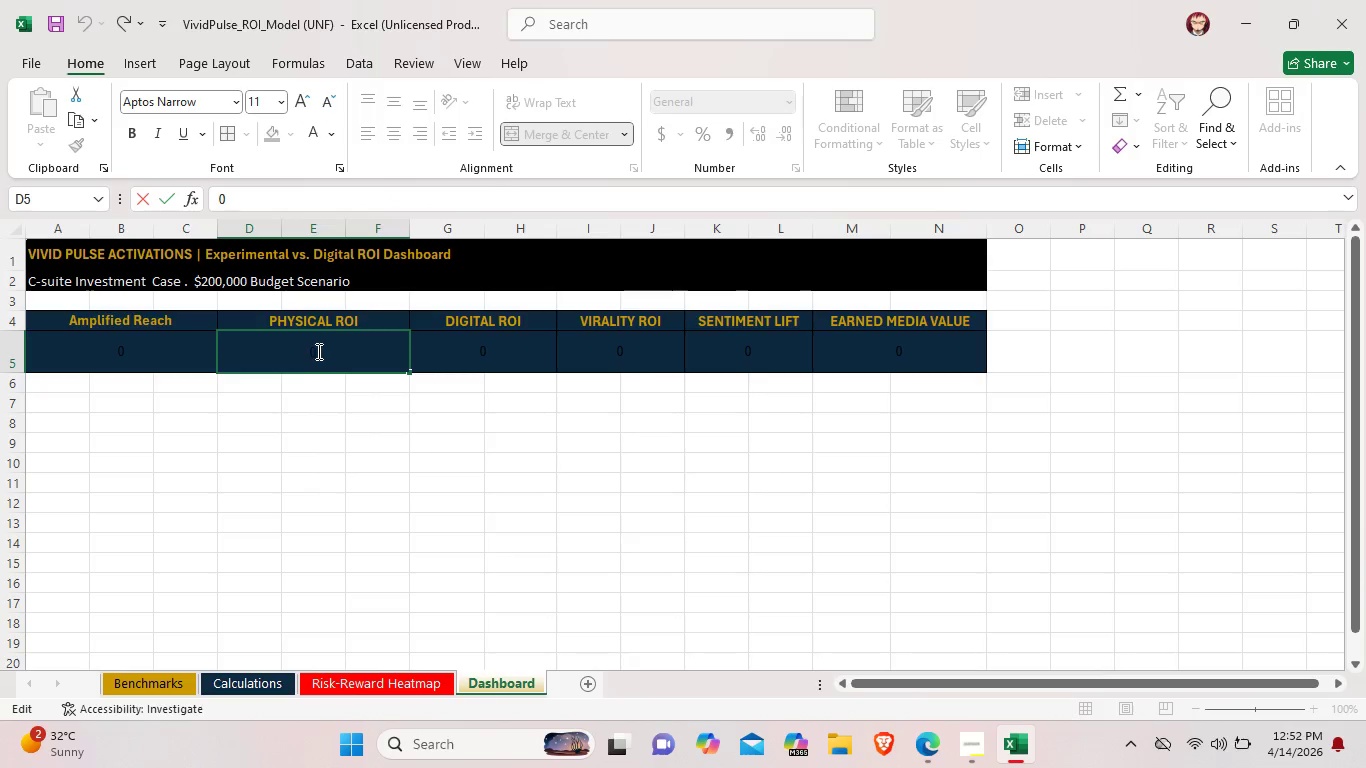 
left_click_drag(start_coordinate=[321, 353], to_coordinate=[304, 350])
 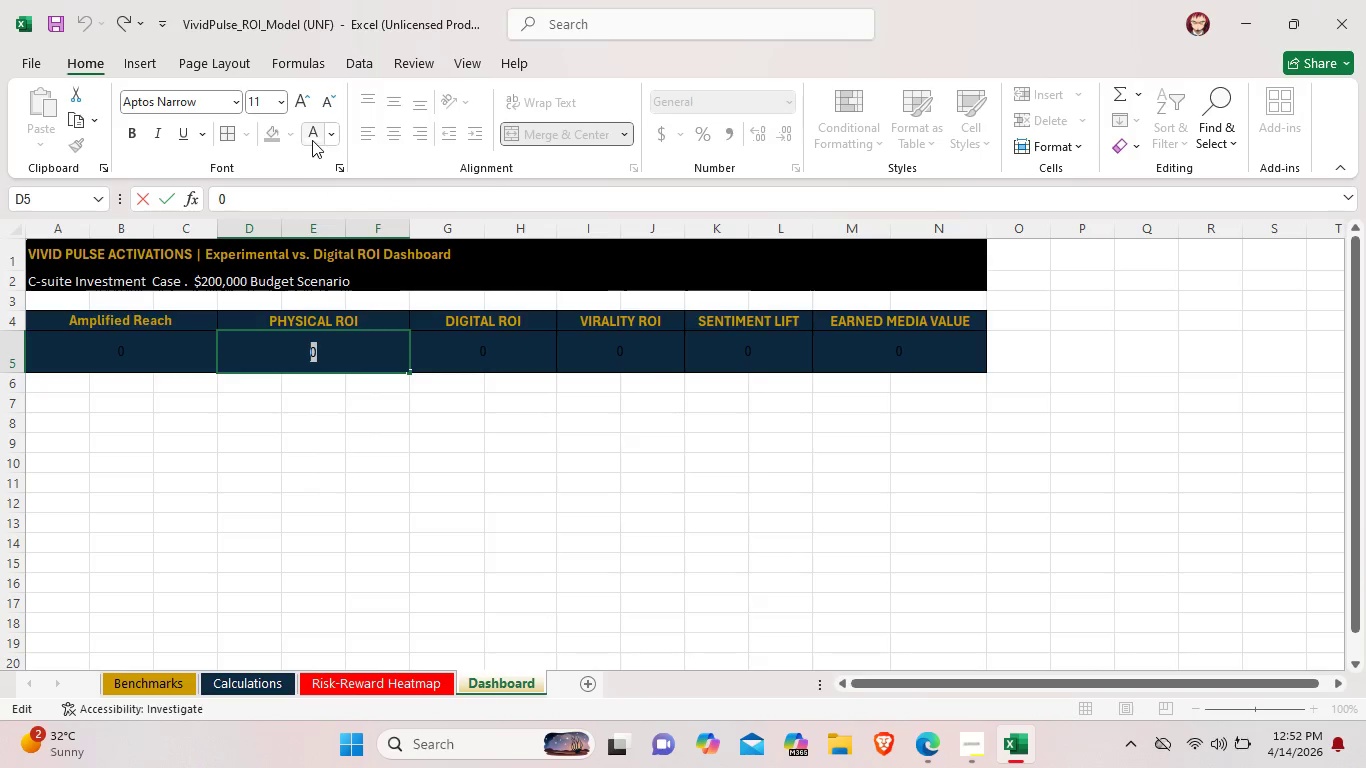 
left_click([312, 140])
 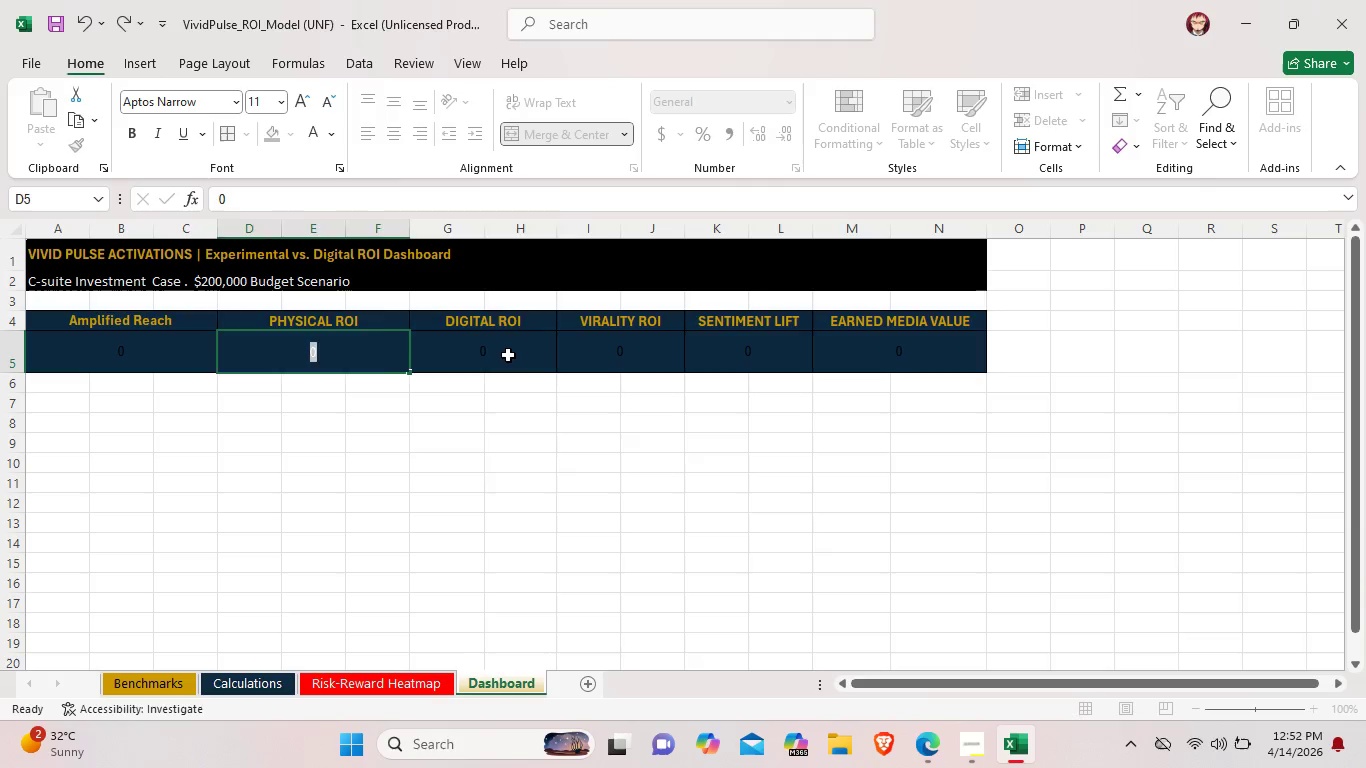 
double_click([508, 355])
 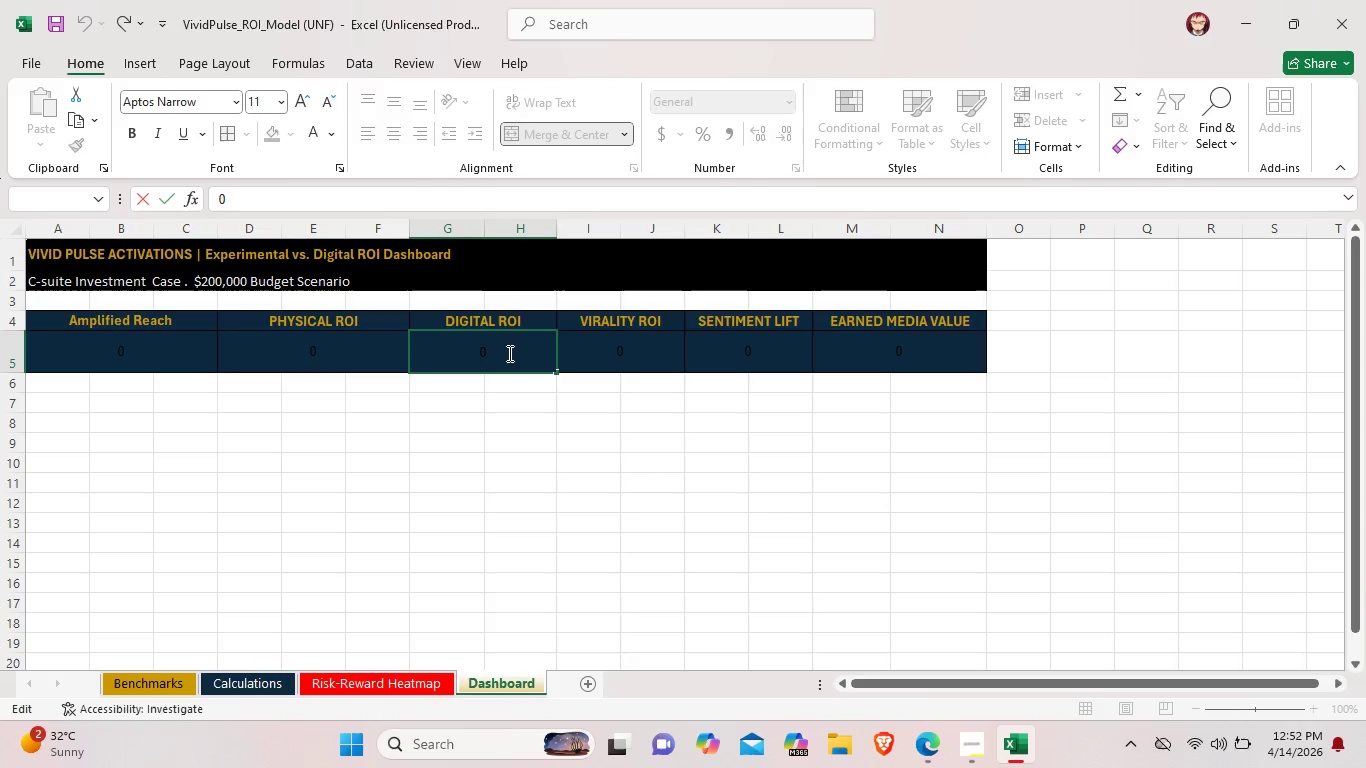 
left_click_drag(start_coordinate=[508, 353], to_coordinate=[468, 353])
 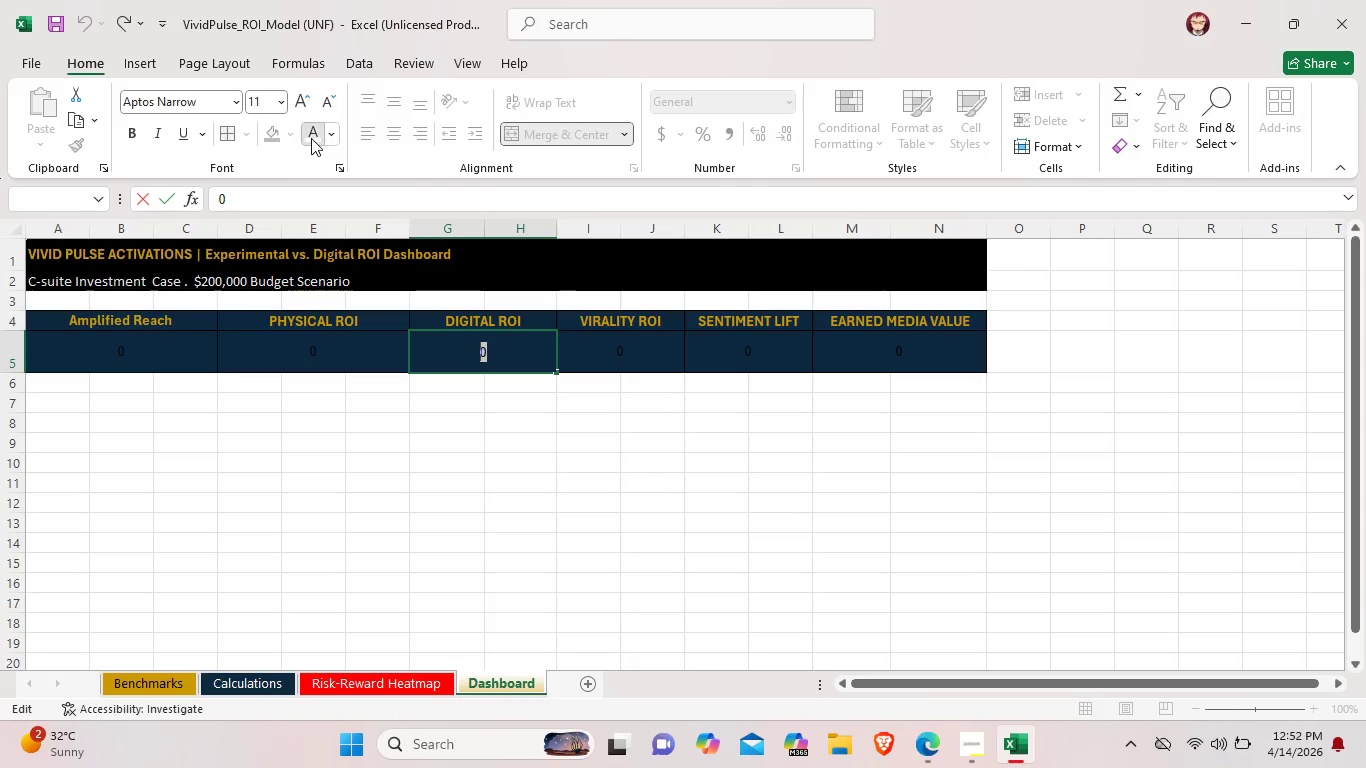 
left_click([311, 138])
 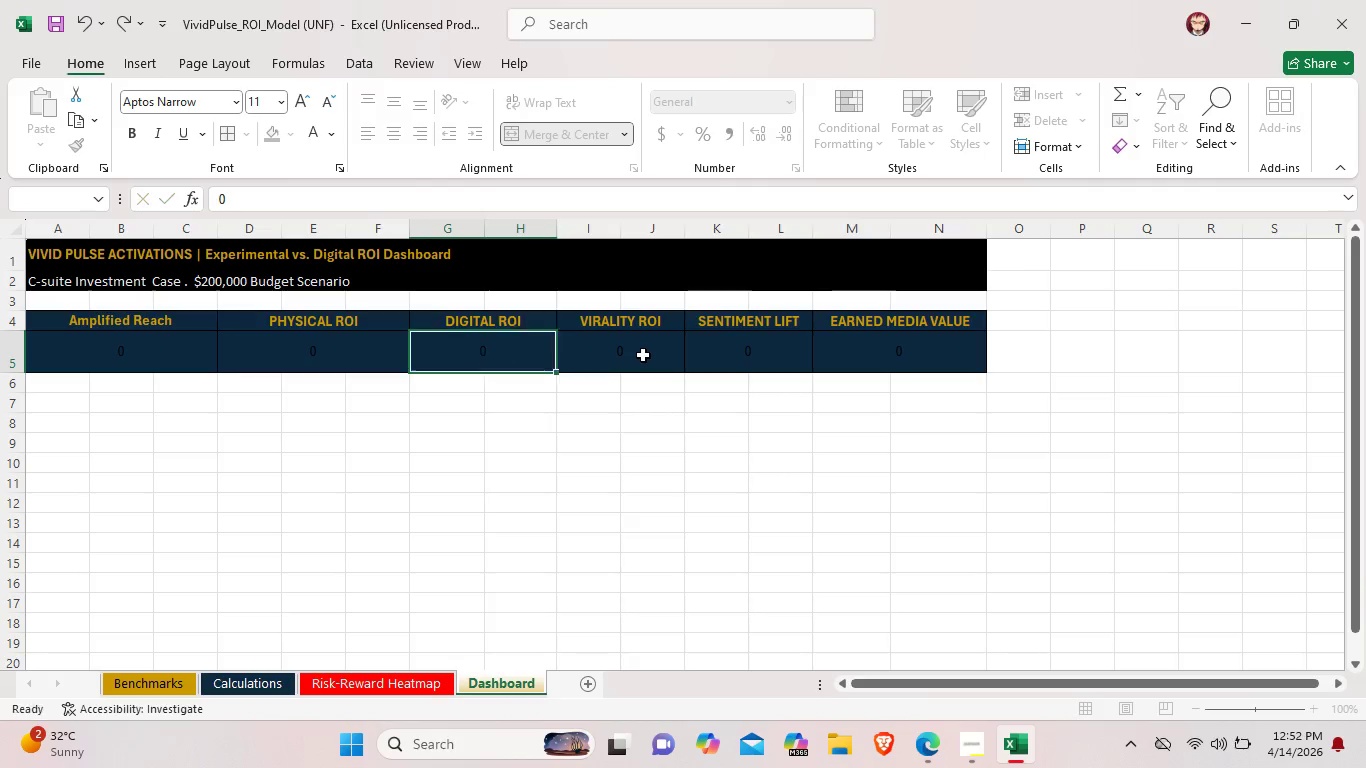 
double_click([643, 355])
 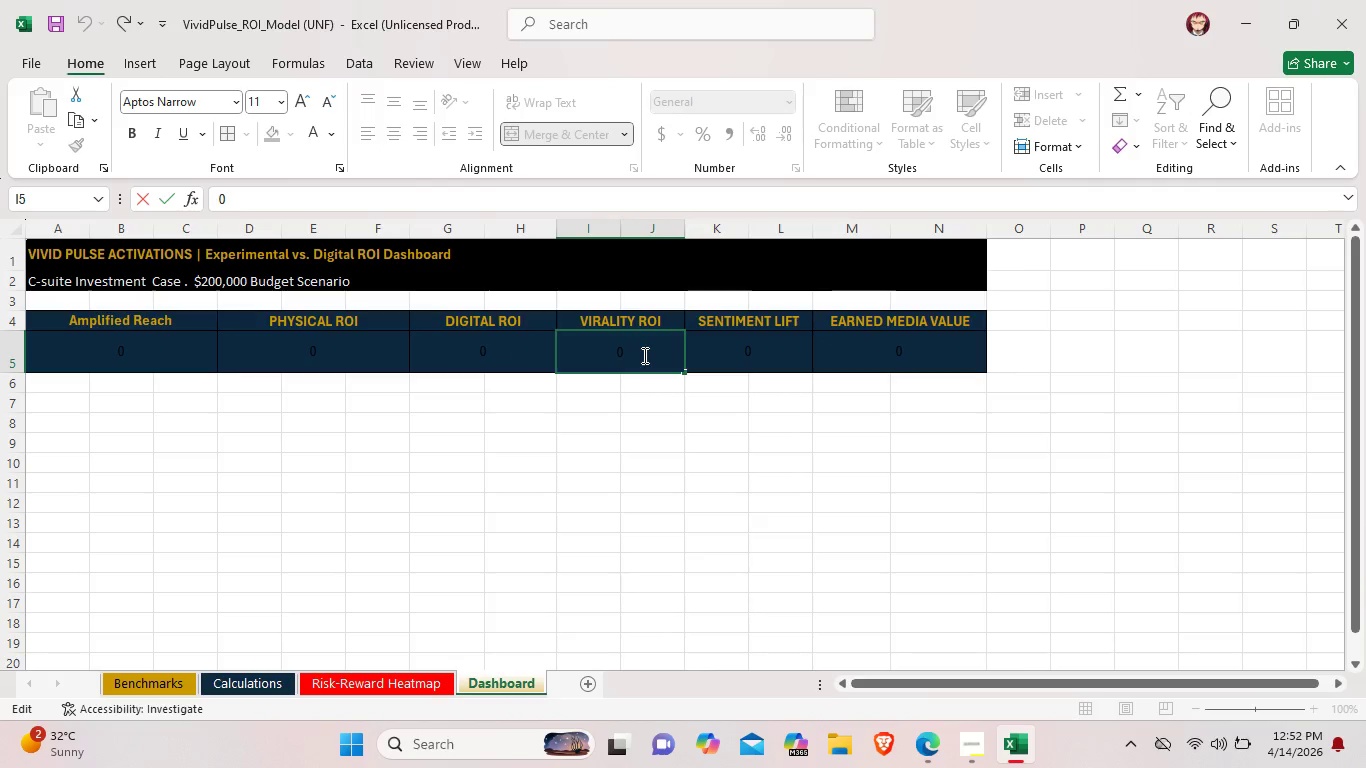 
left_click_drag(start_coordinate=[643, 355], to_coordinate=[606, 352])
 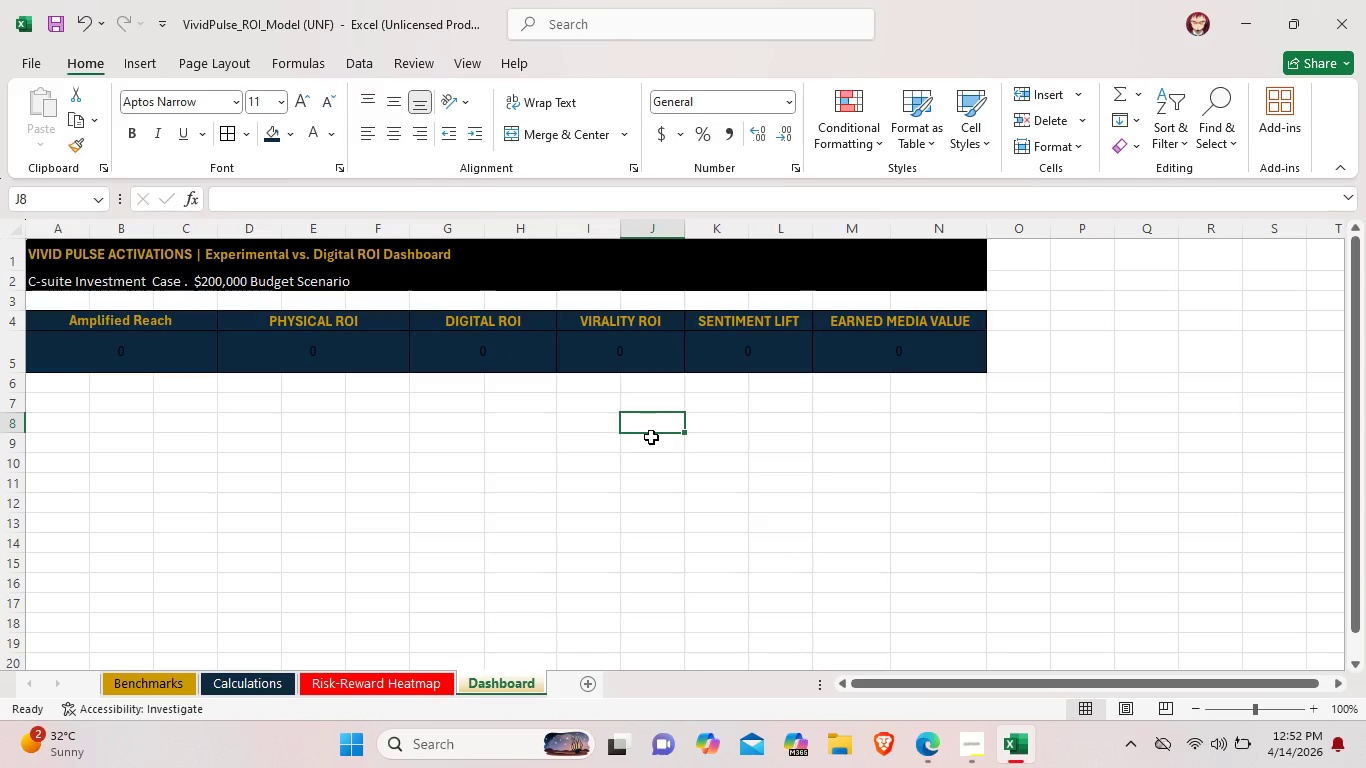 
left_click([171, 349])
 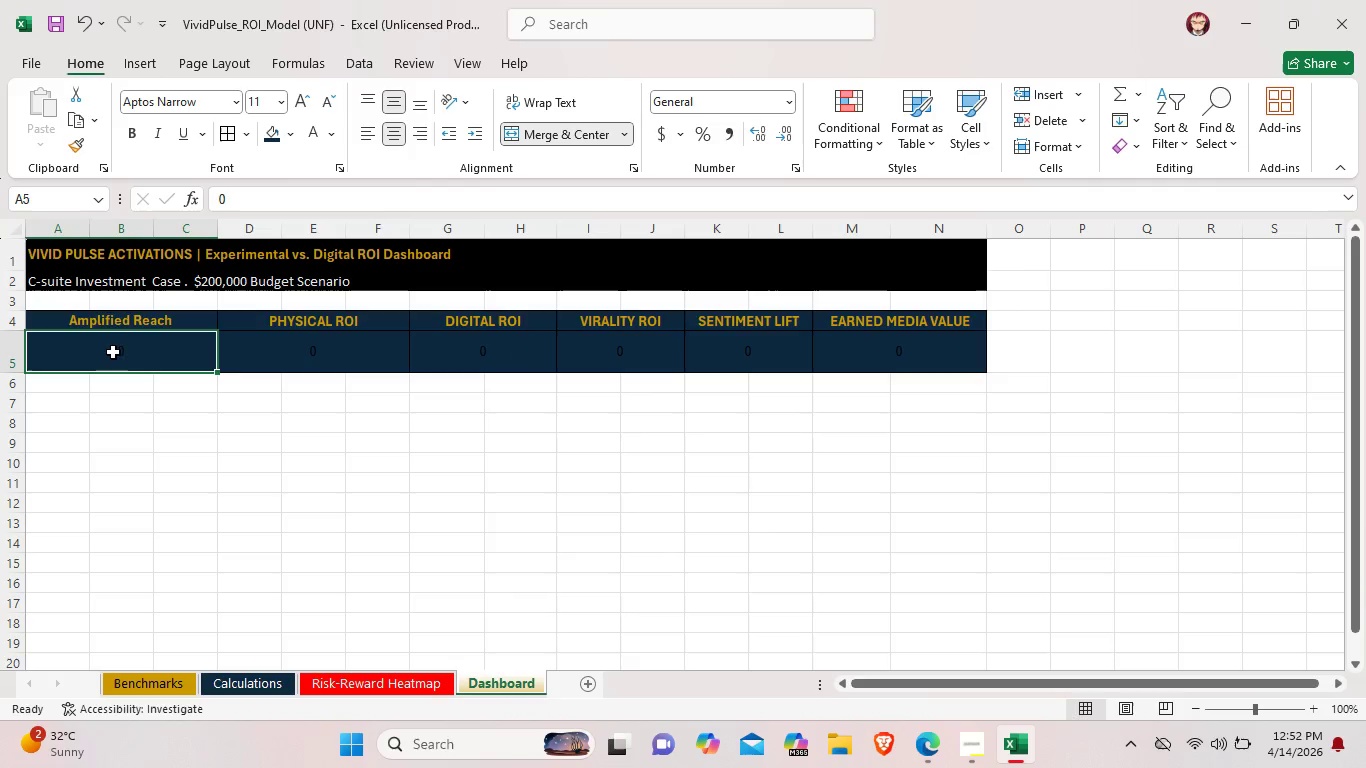 
left_click_drag(start_coordinate=[106, 351], to_coordinate=[845, 354])
 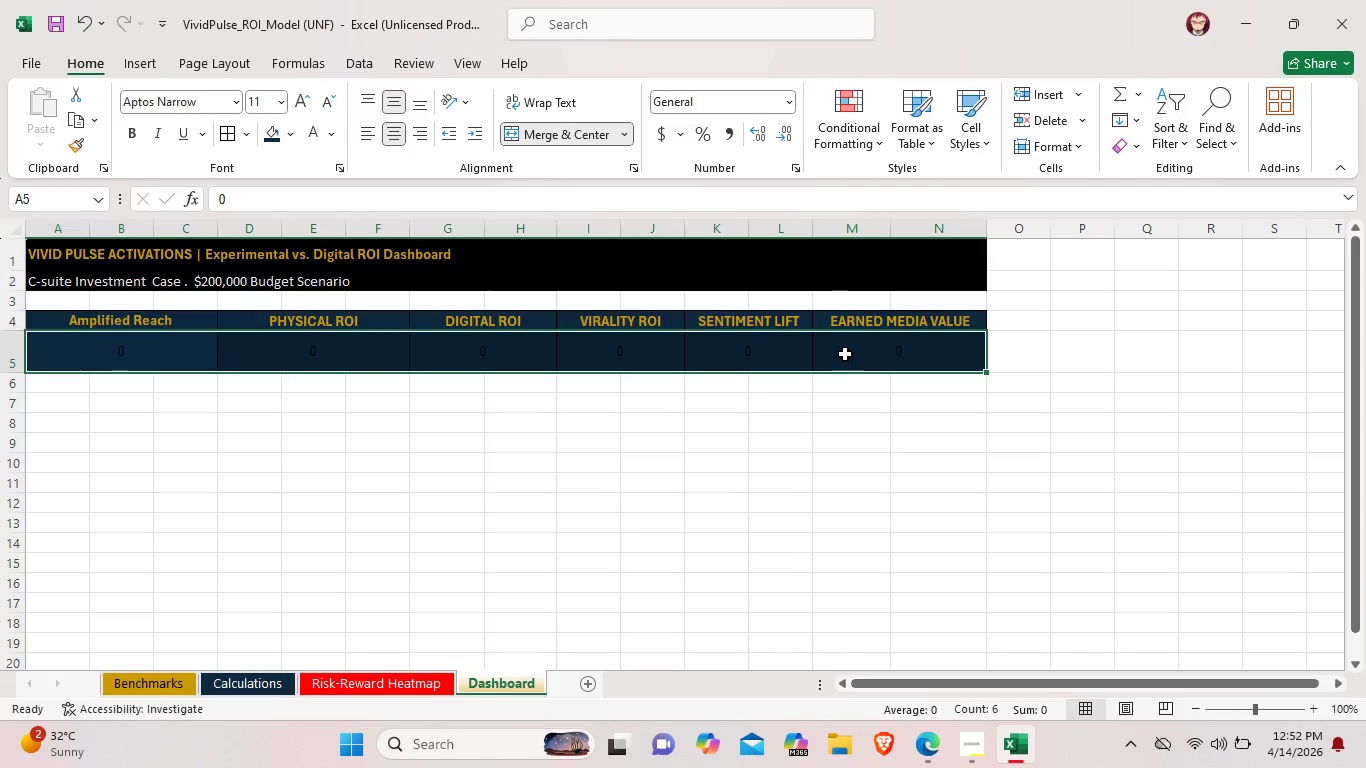 
right_click([845, 354])
 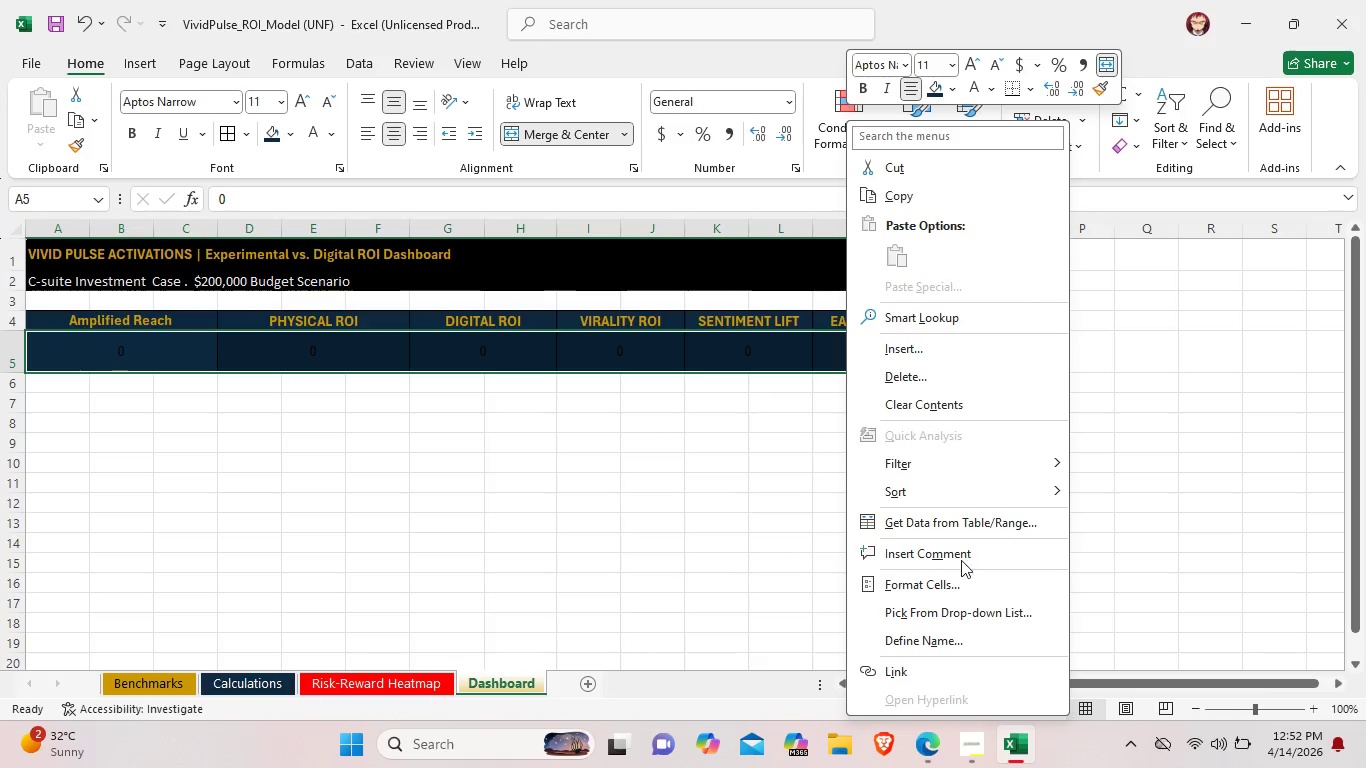 
left_click([953, 580])
 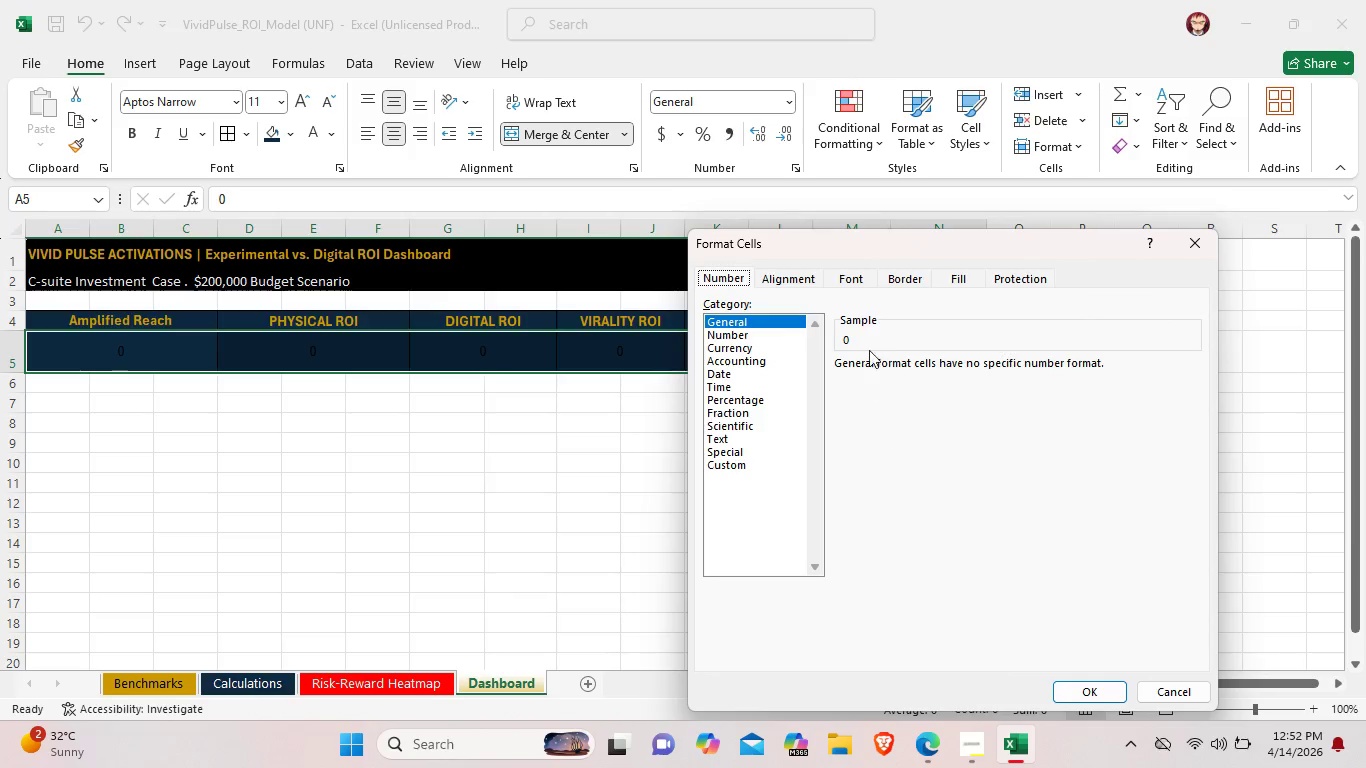 
left_click([847, 284])
 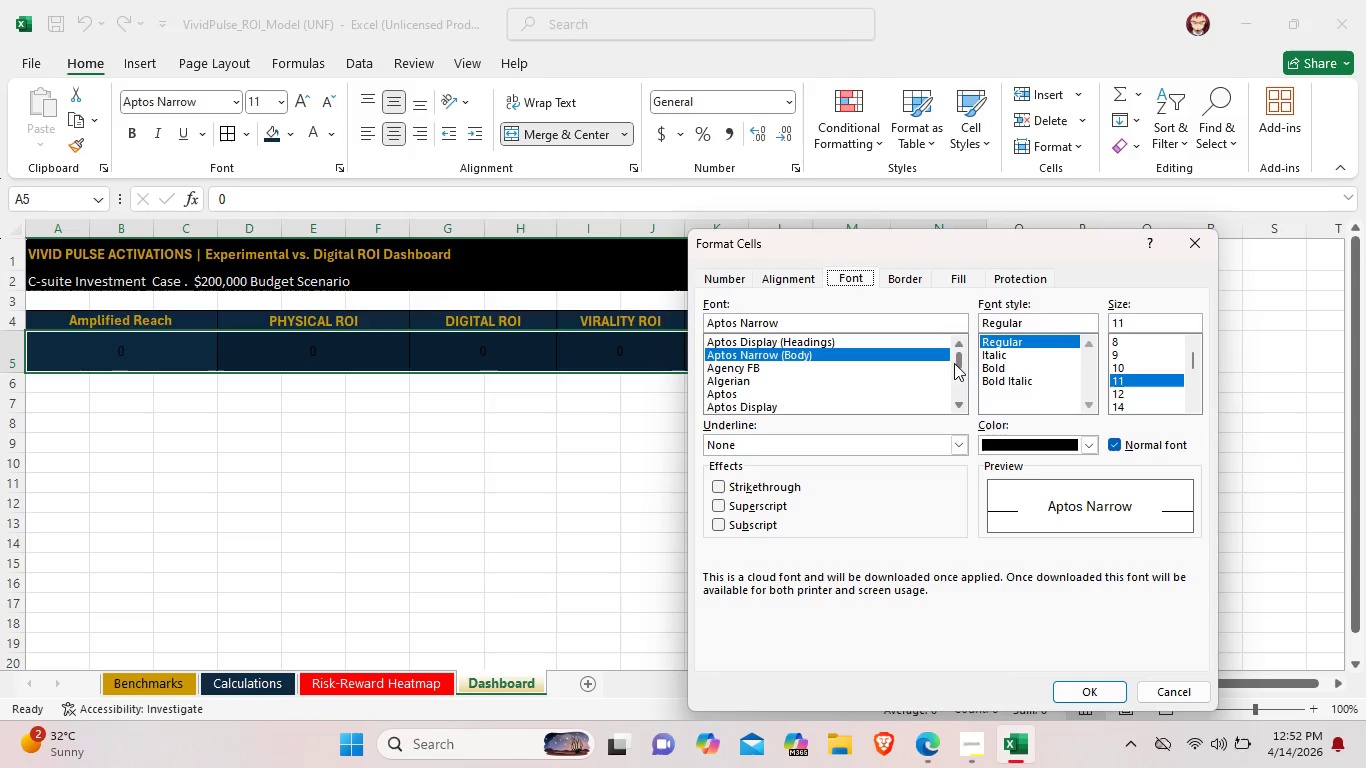 
left_click_drag(start_coordinate=[958, 360], to_coordinate=[957, 401])
 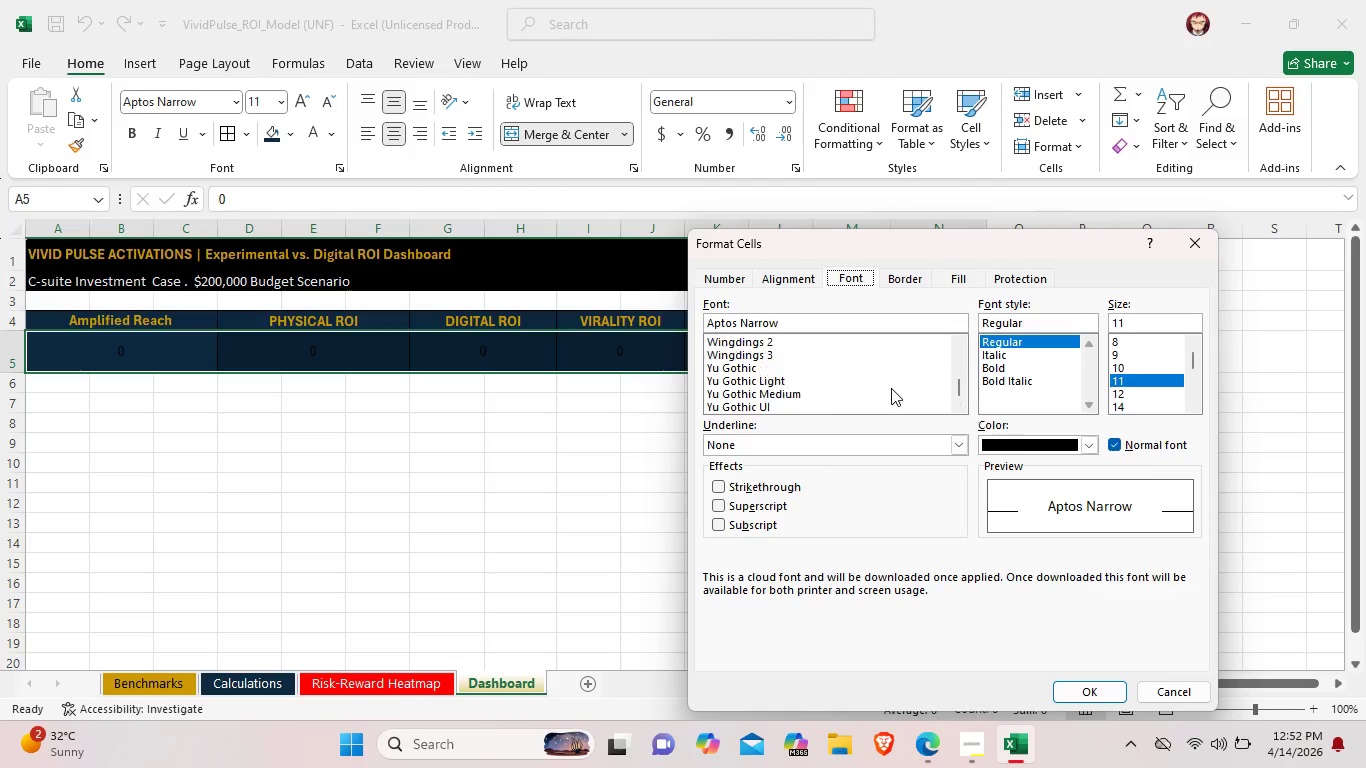 
scroll: coordinate [968, 369], scroll_direction: up, amount: 17.0
 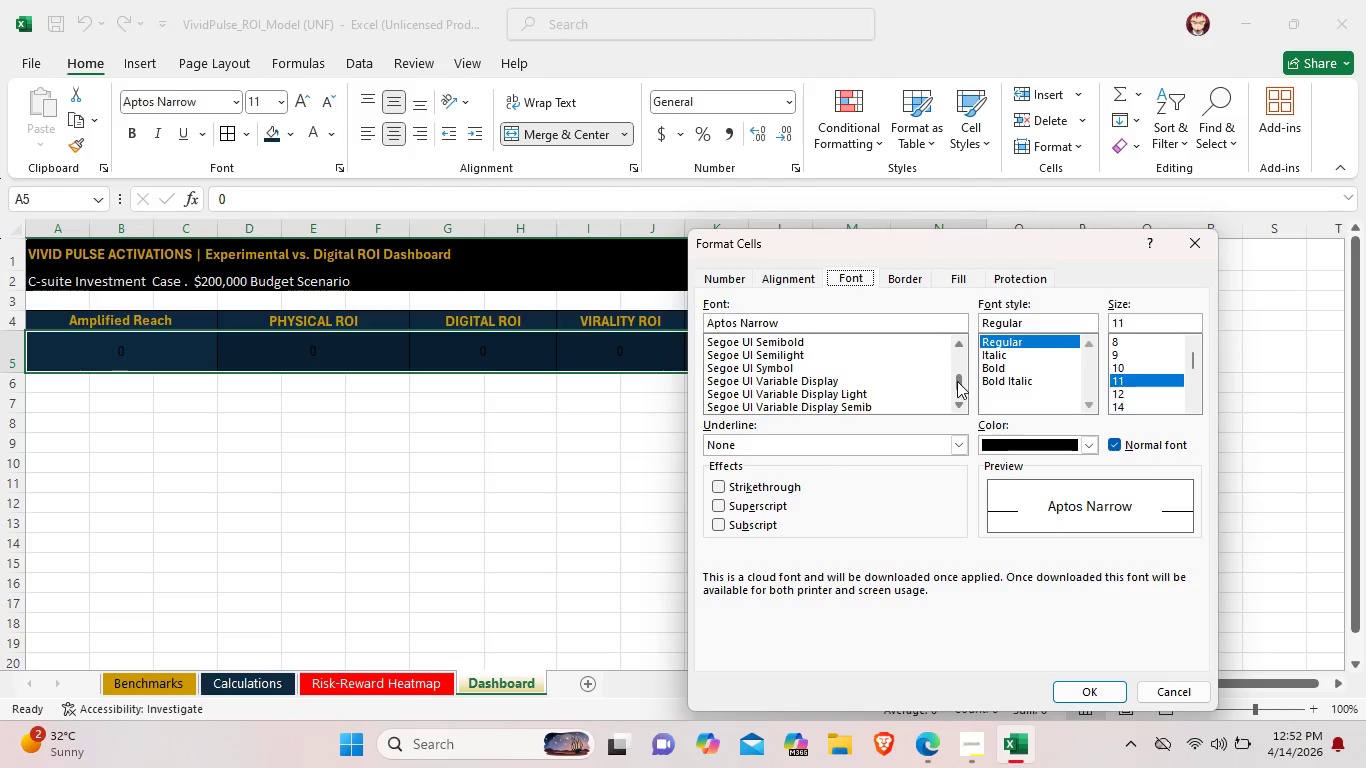 
left_click_drag(start_coordinate=[957, 381], to_coordinate=[967, 361])
 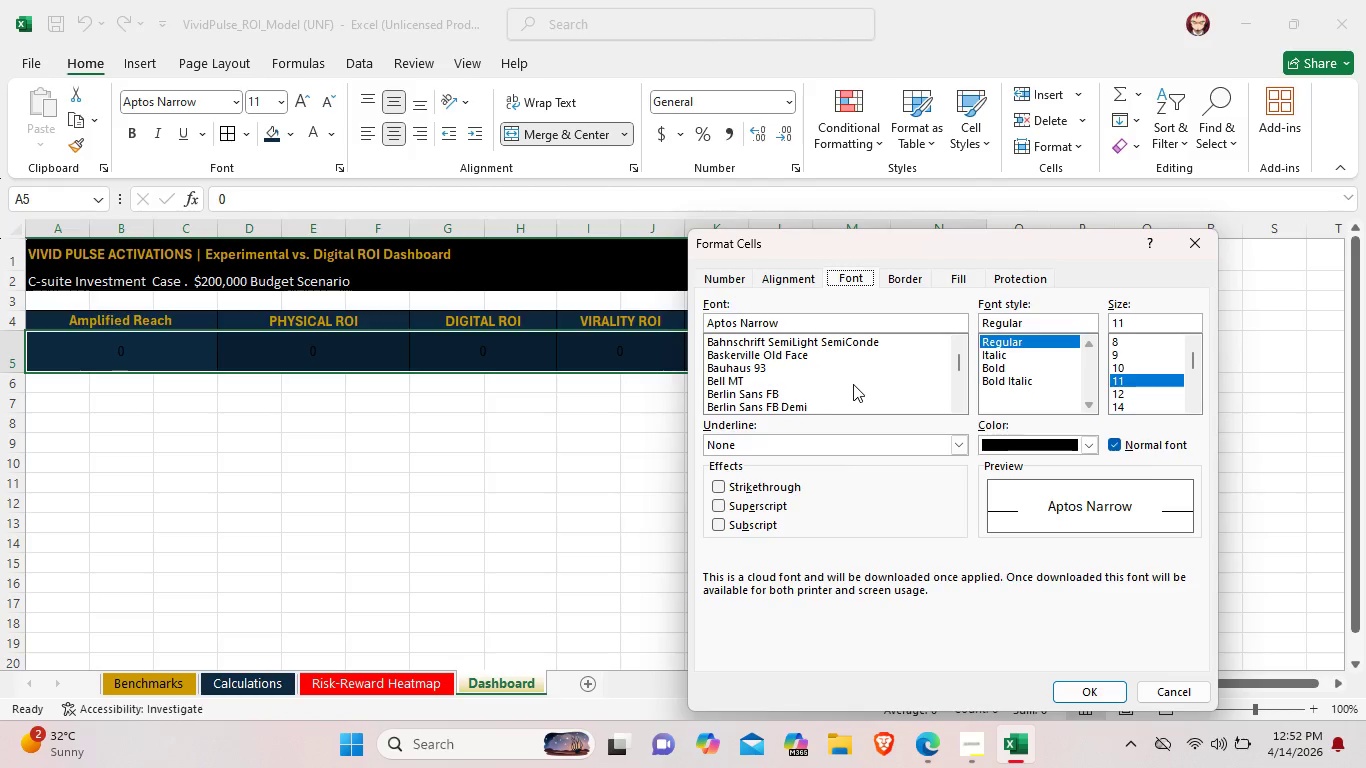 
scroll: coordinate [796, 384], scroll_direction: down, amount: 8.0
 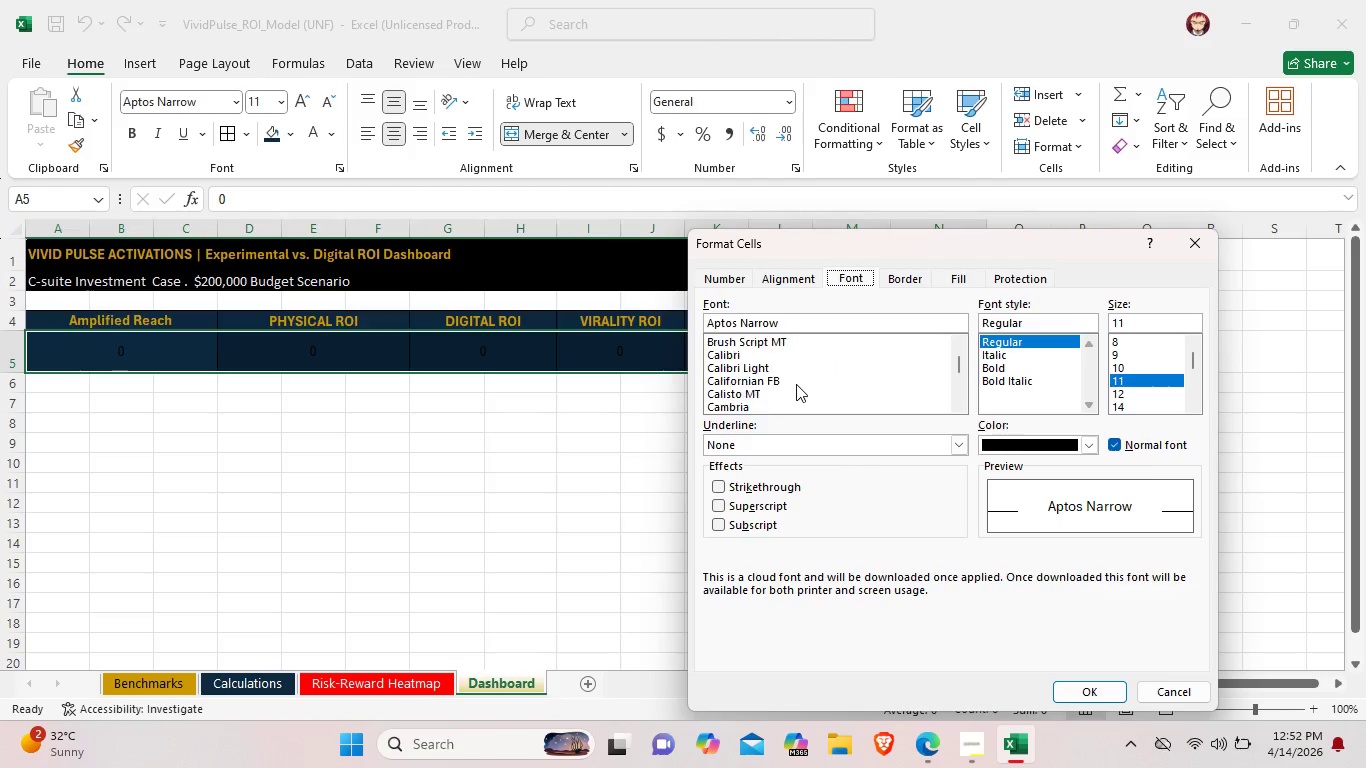 
scroll: coordinate [796, 384], scroll_direction: up, amount: 1.0
 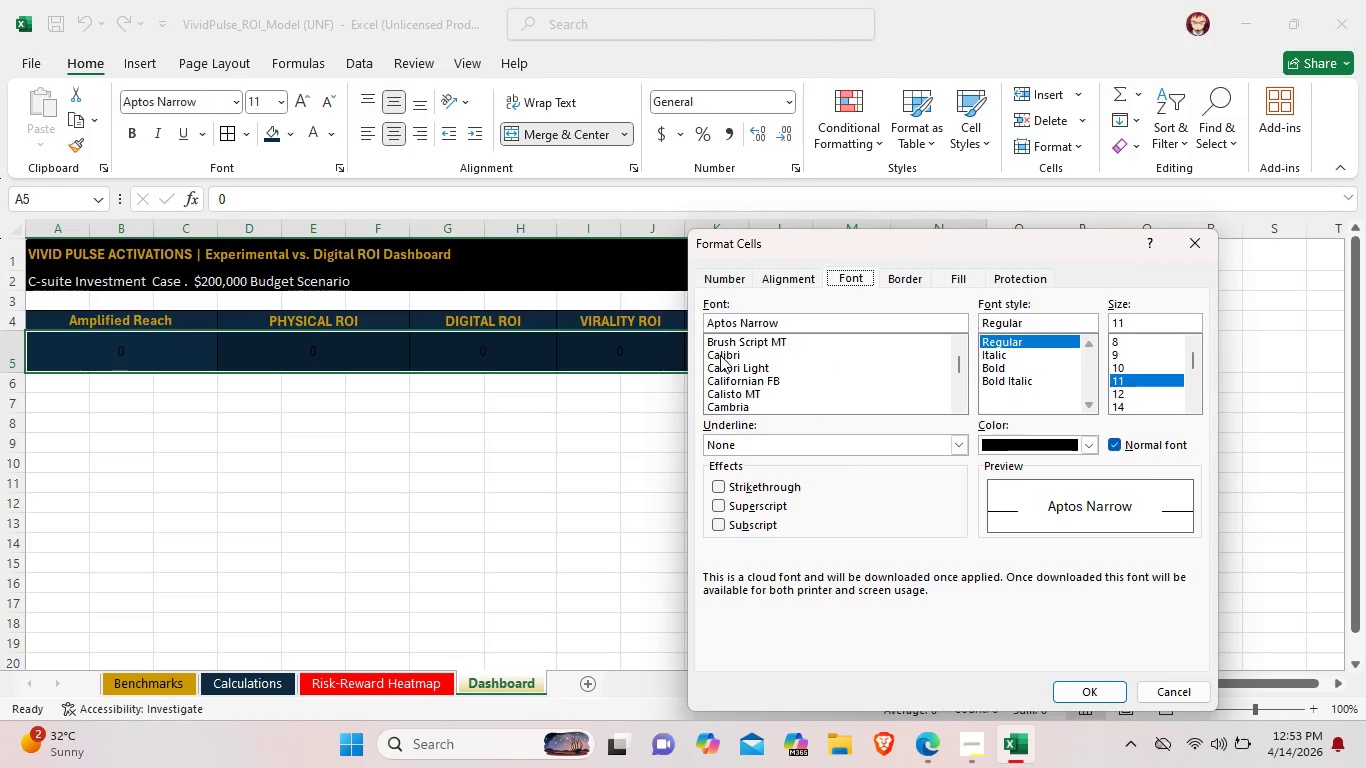 
left_click([722, 357])
 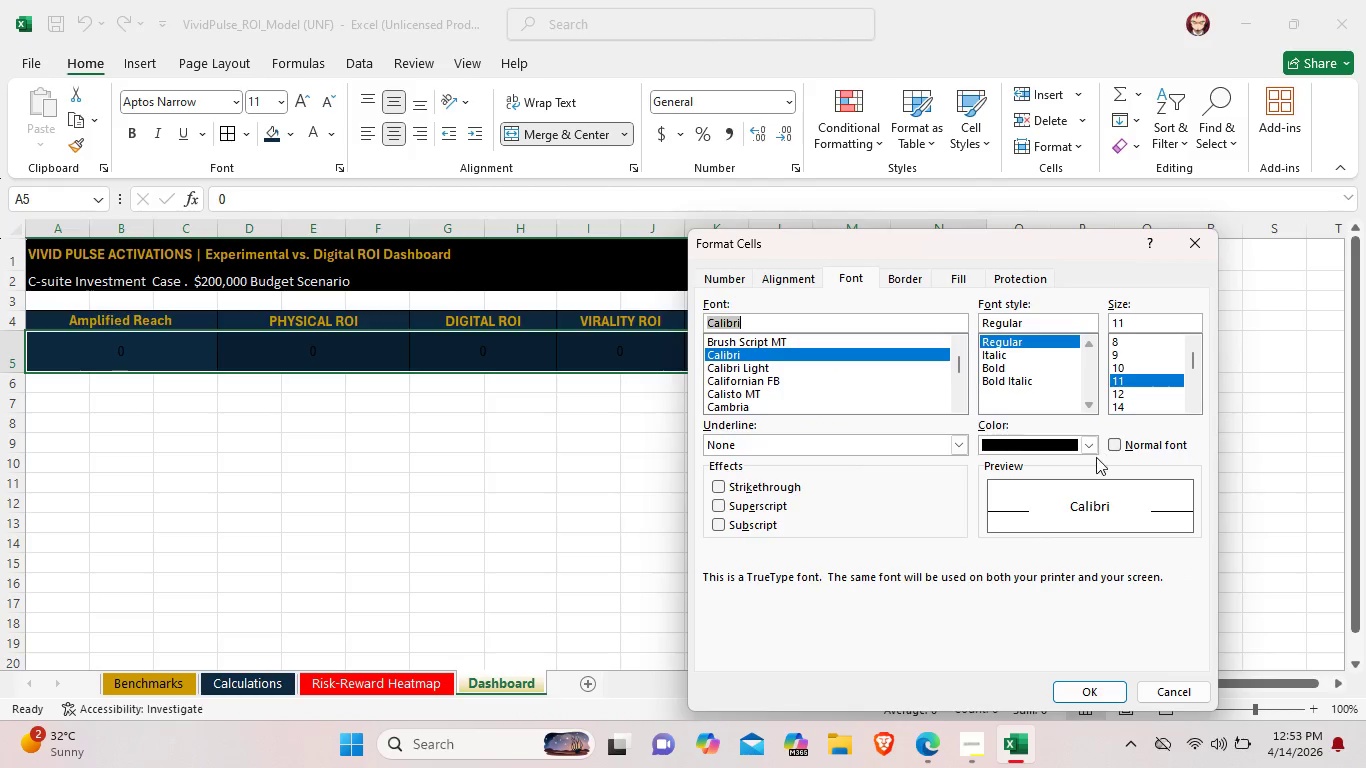 
left_click([1087, 442])
 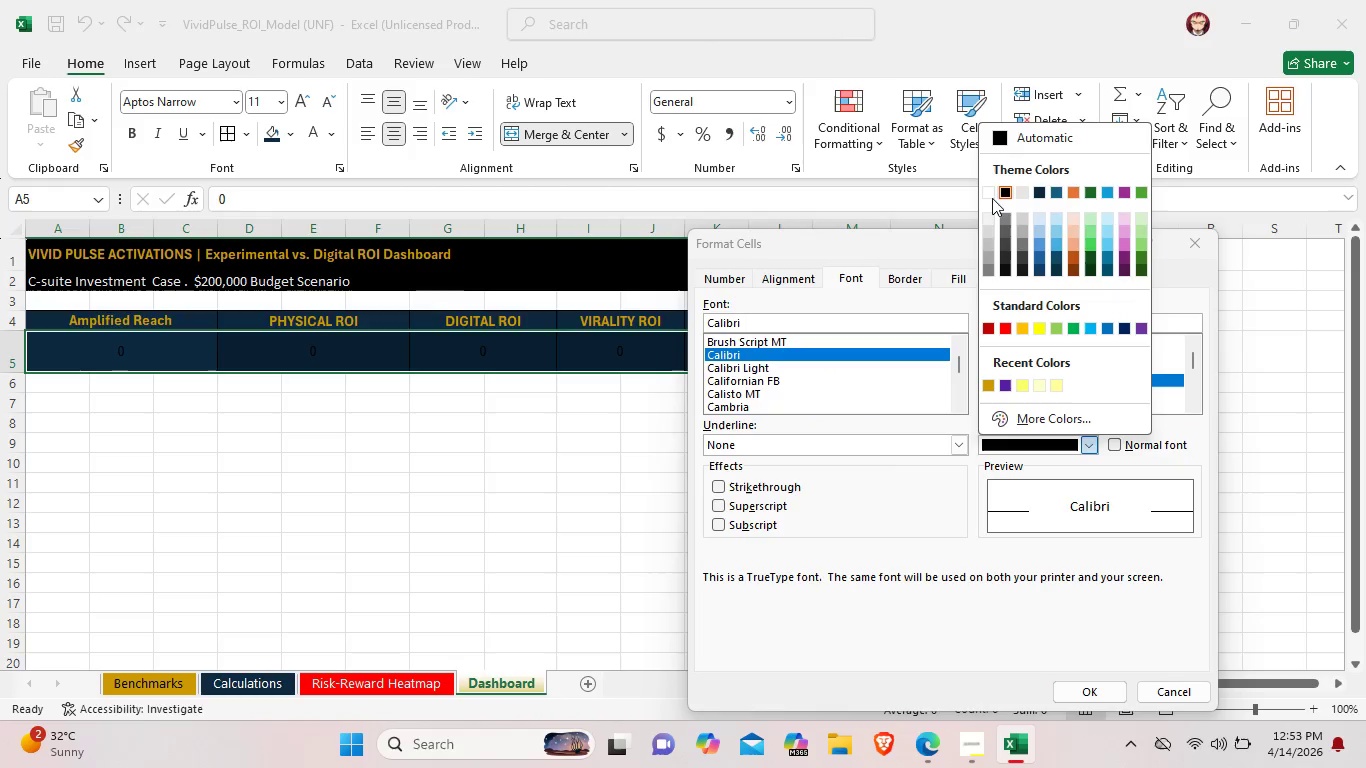 
left_click([989, 193])
 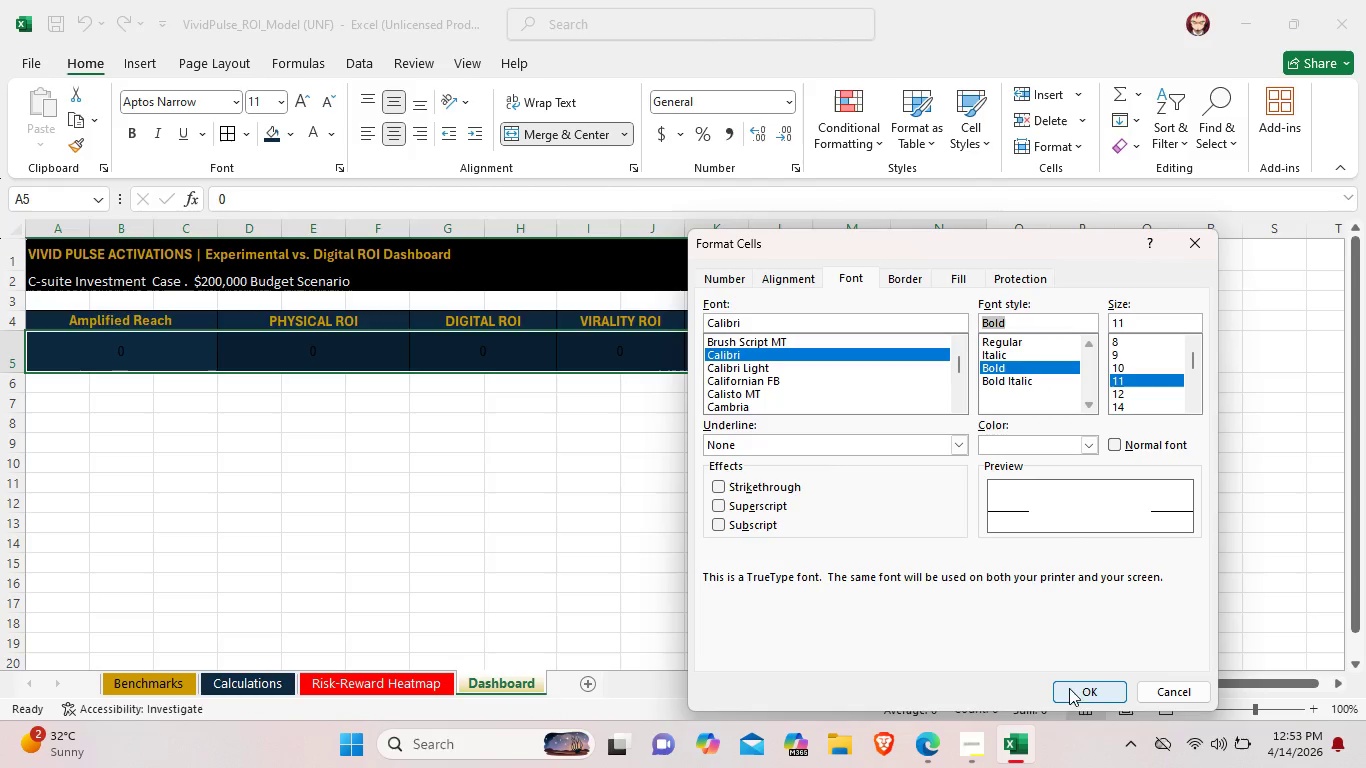 
wait(7.05)
 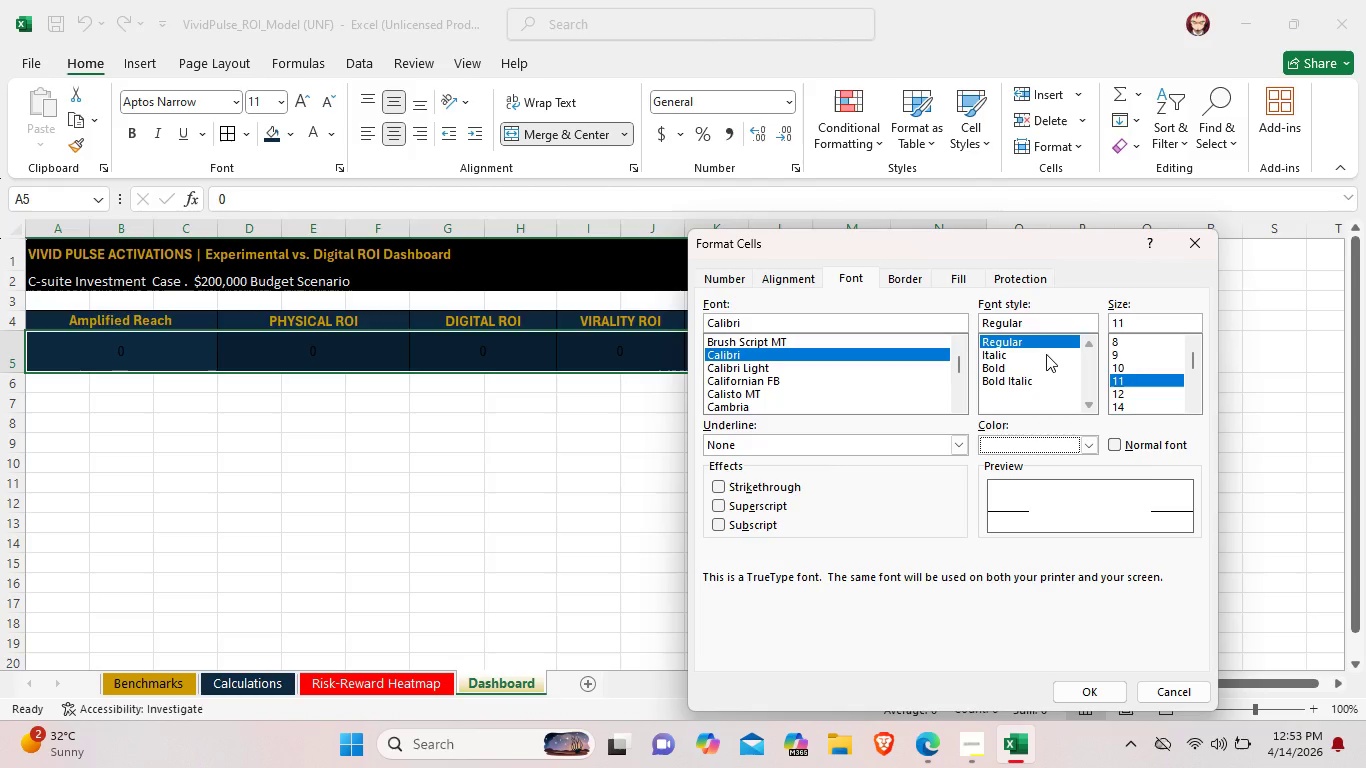 
left_click([1081, 687])
 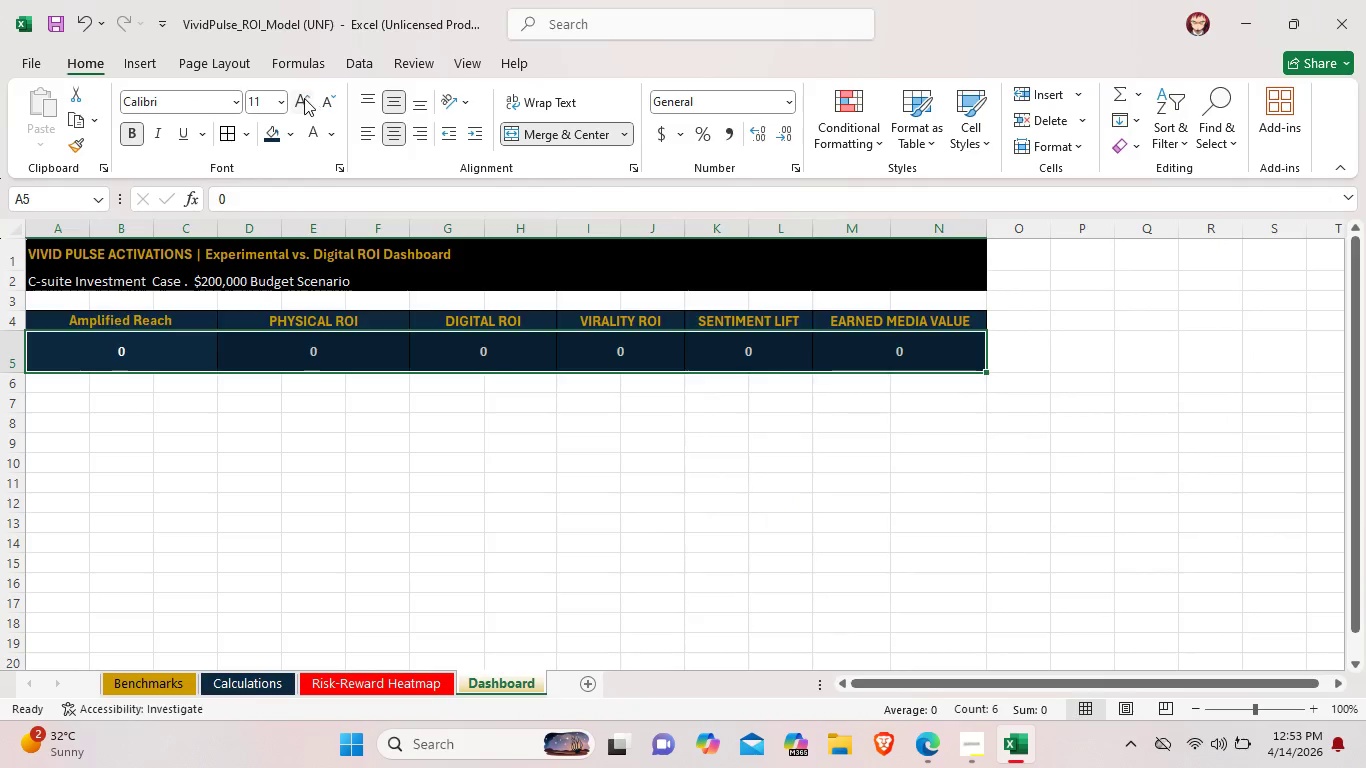 
double_click([298, 100])
 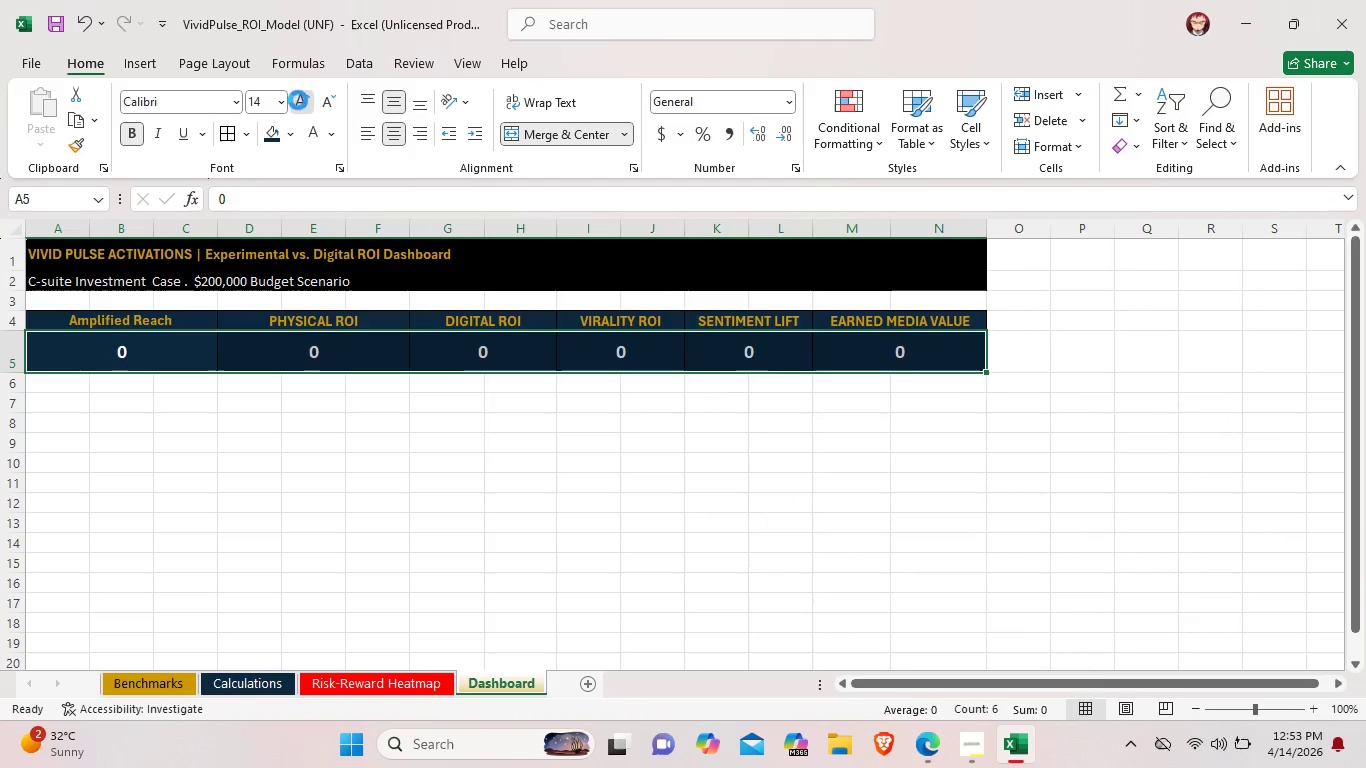 
triple_click([298, 100])
 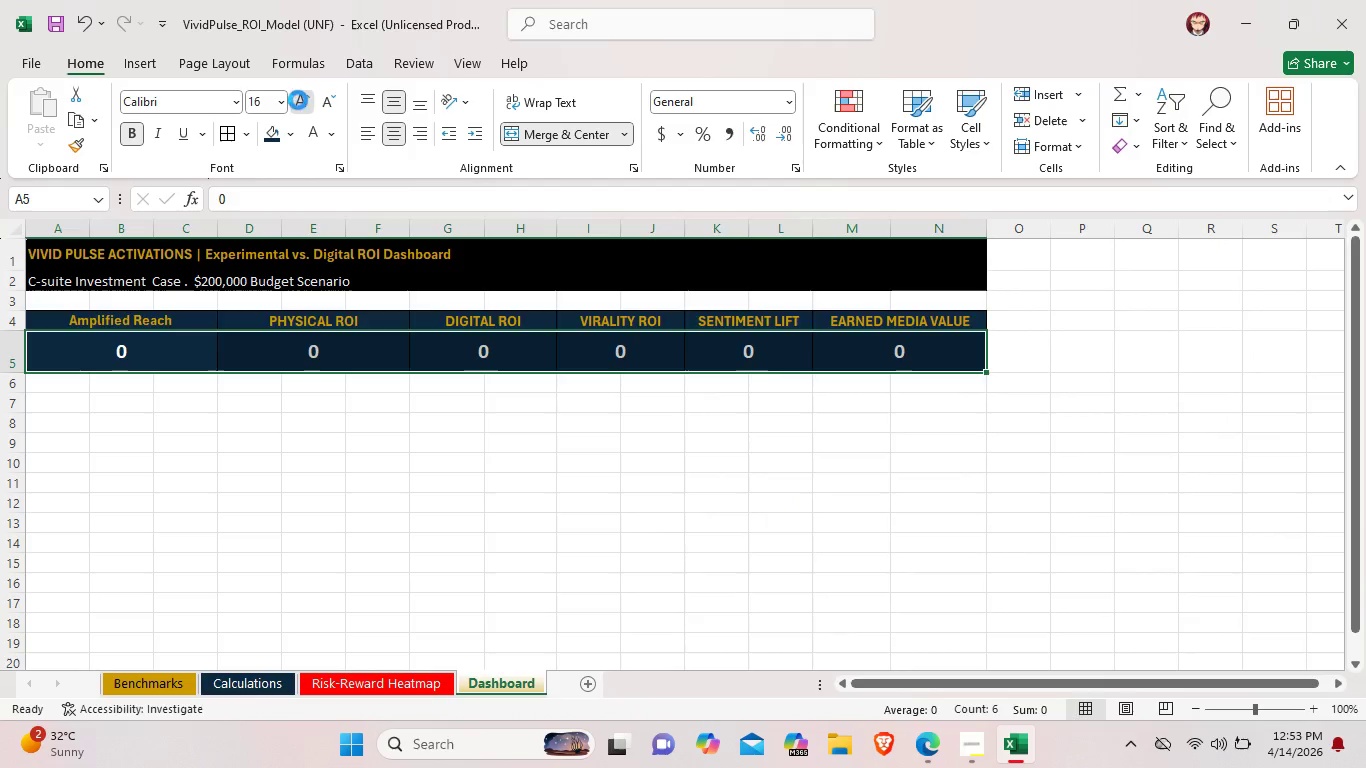 
triple_click([298, 100])
 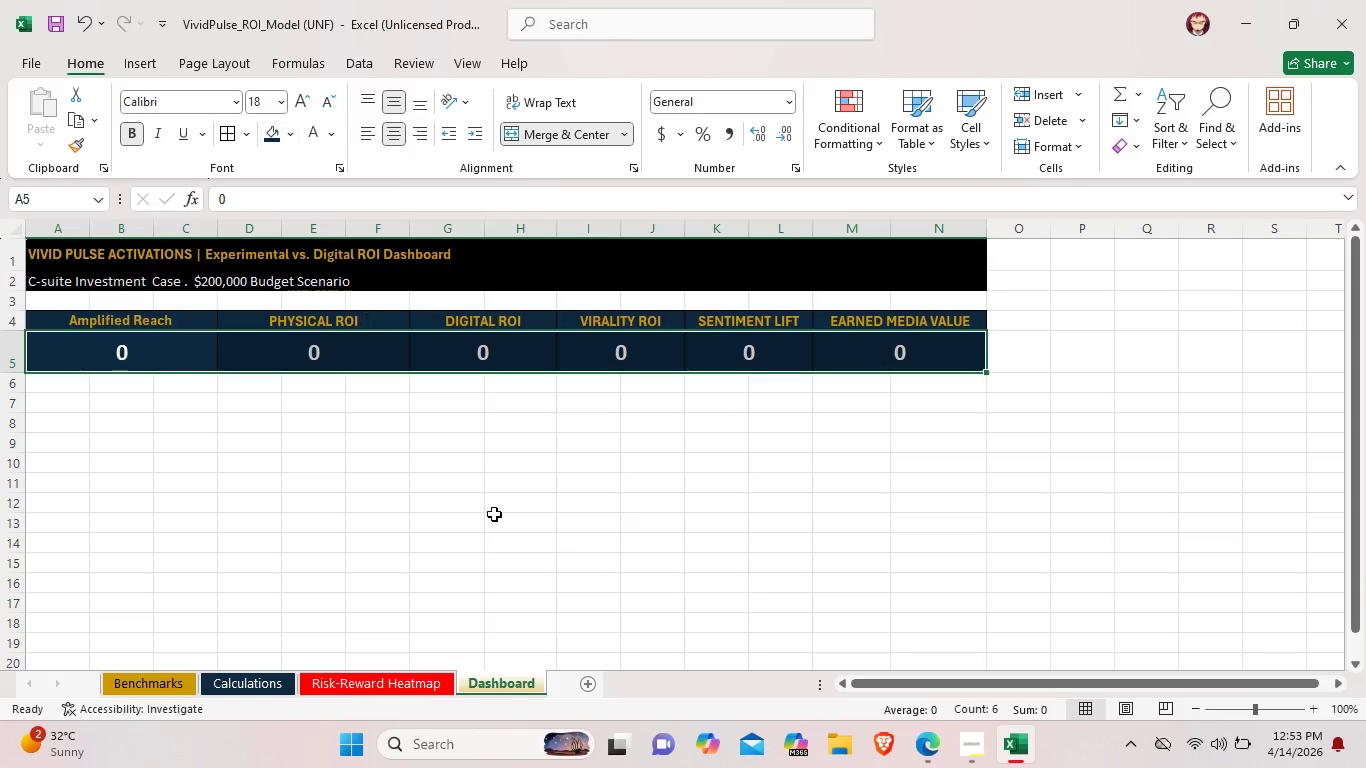 
left_click([506, 519])
 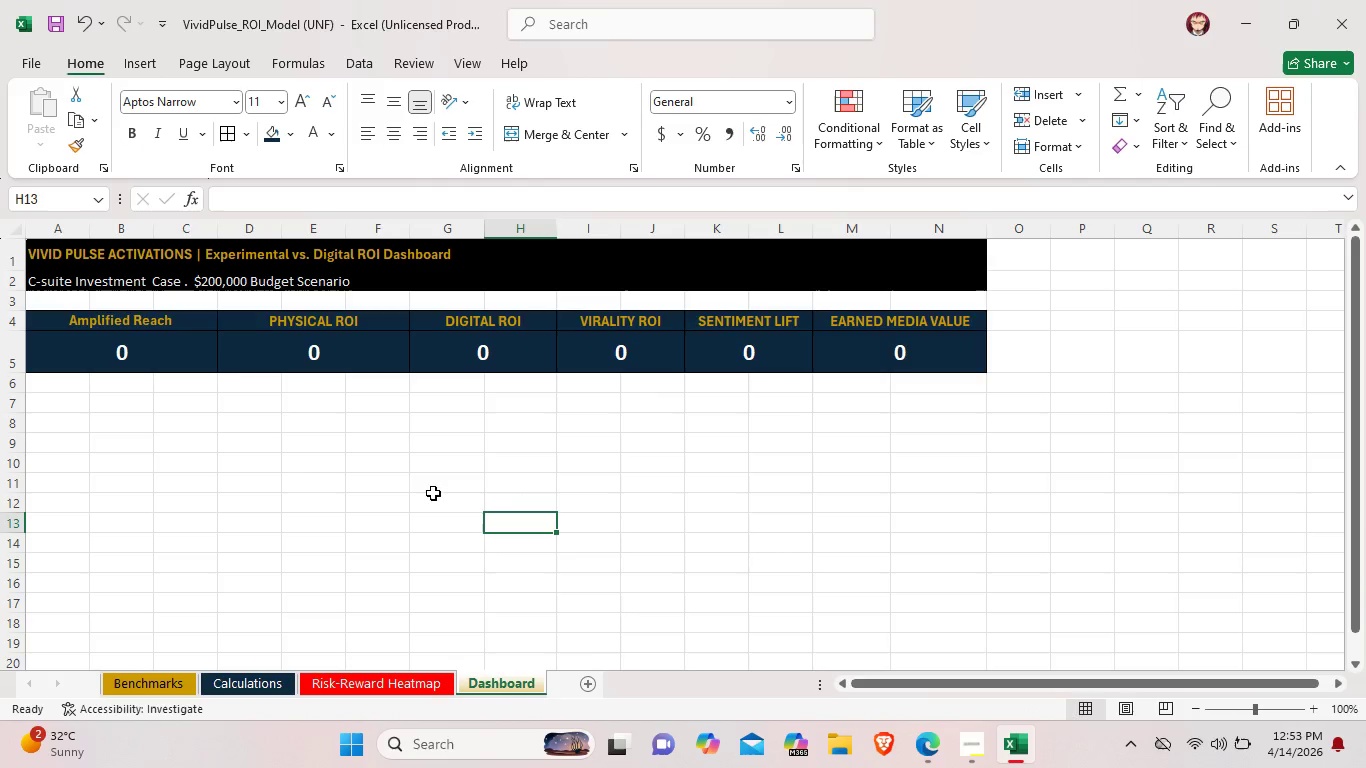 
left_click_drag(start_coordinate=[66, 375], to_coordinate=[920, 381])
 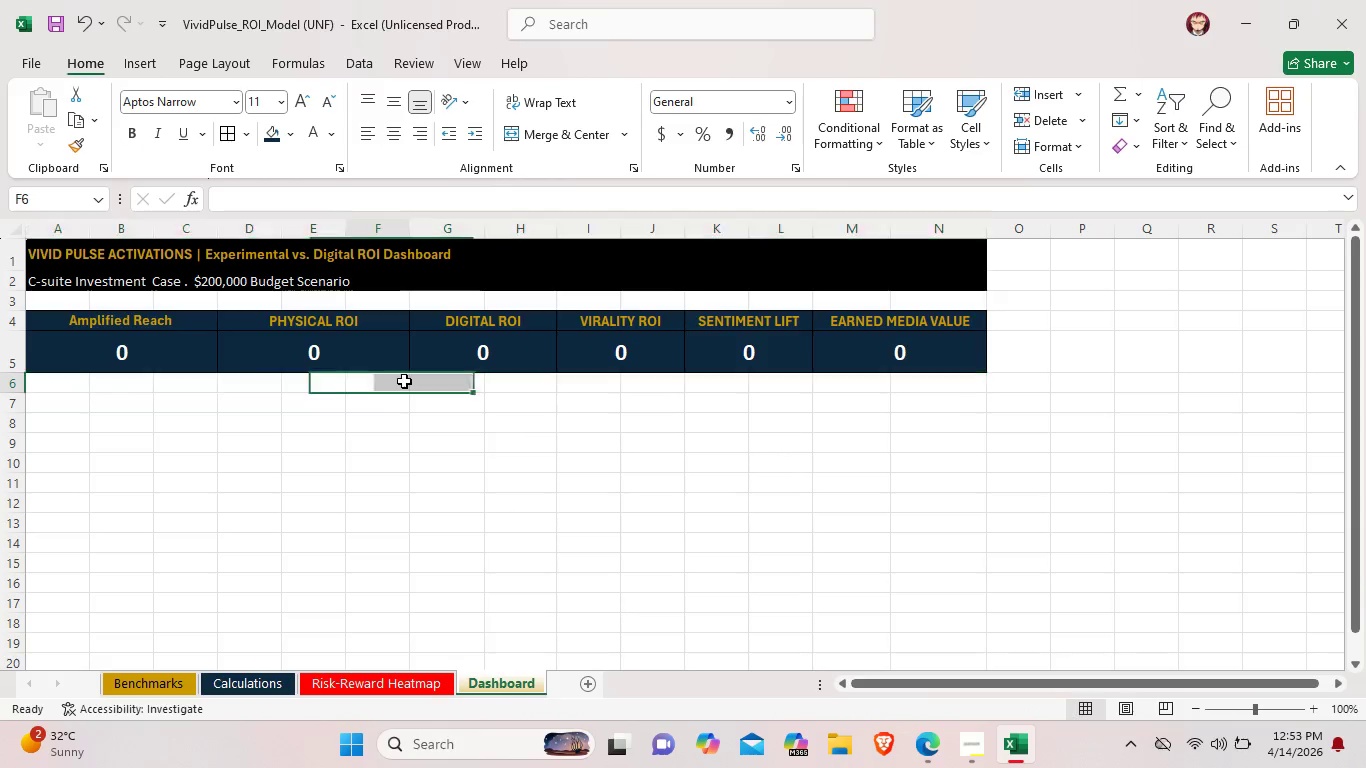 
left_click([404, 381])
 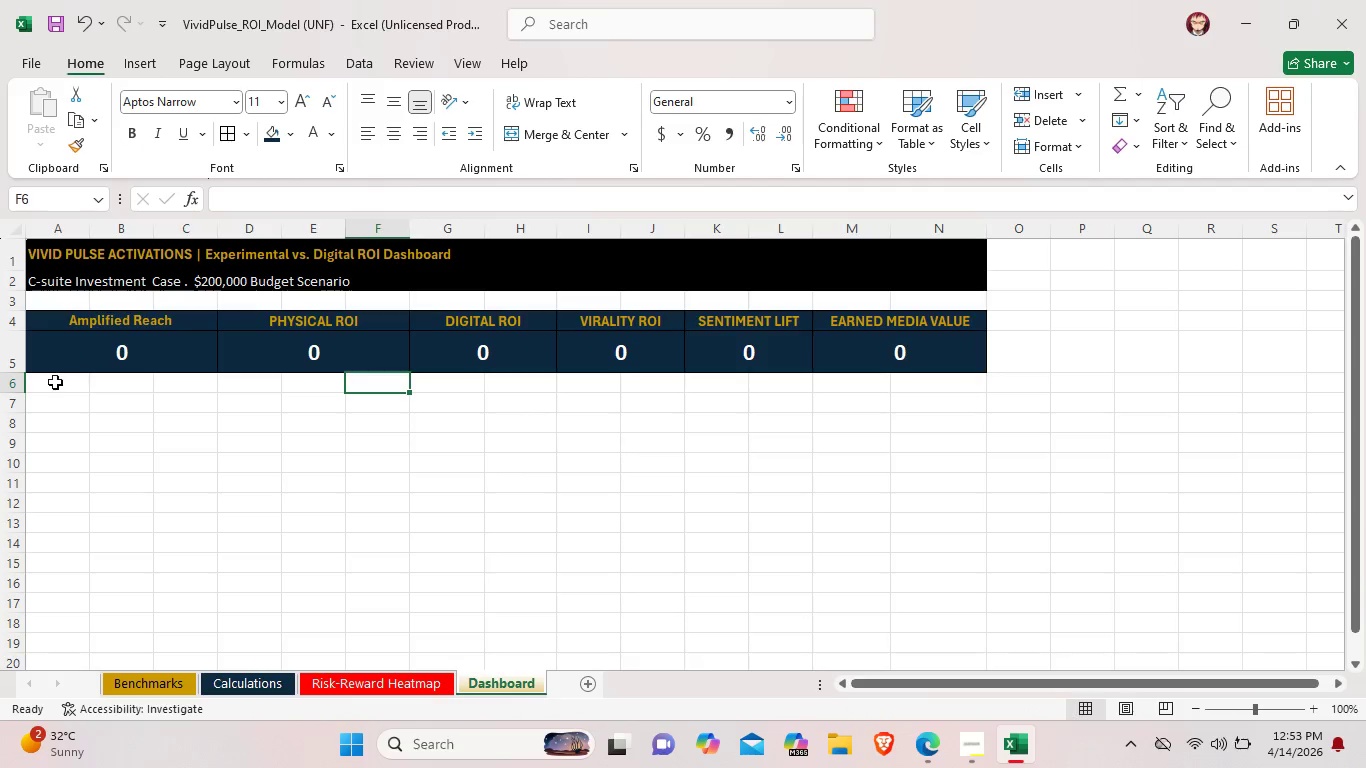 
left_click_drag(start_coordinate=[55, 382], to_coordinate=[180, 389])
 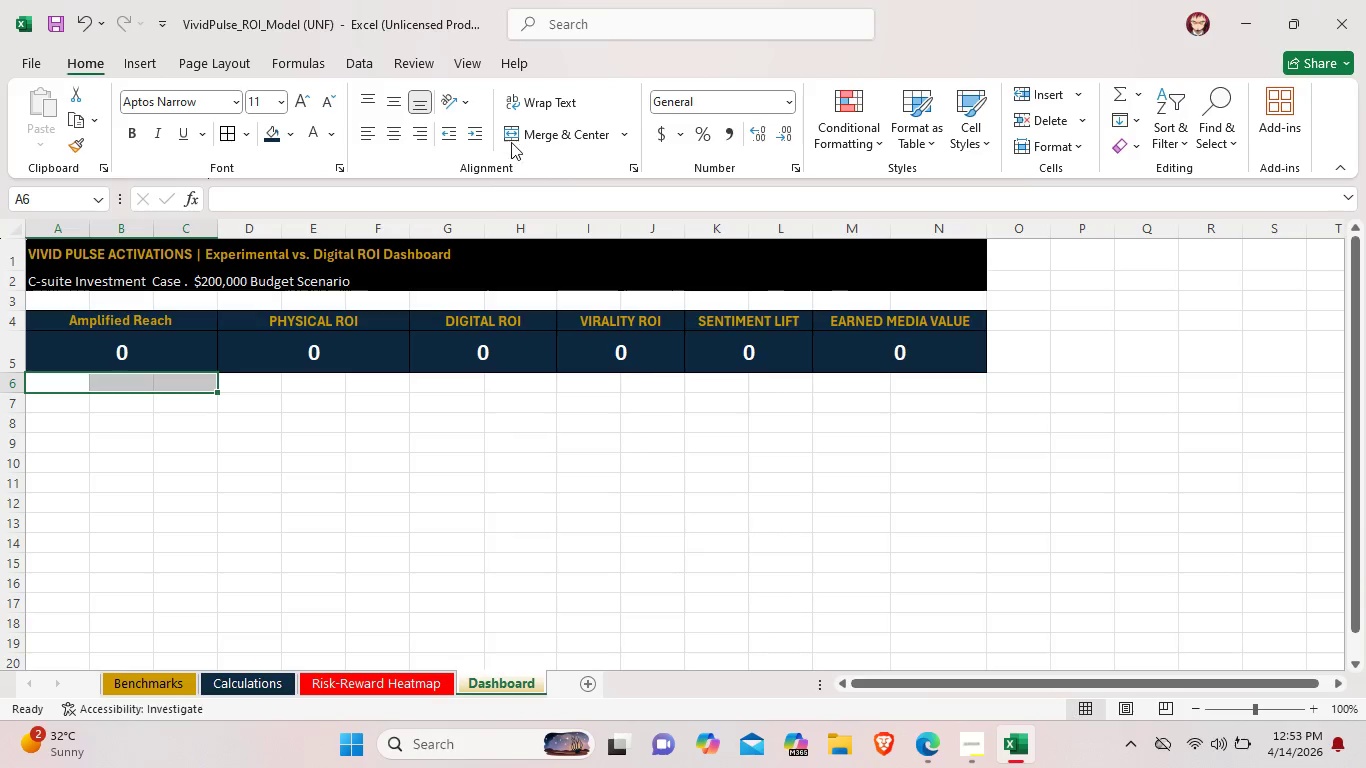 
left_click([540, 138])
 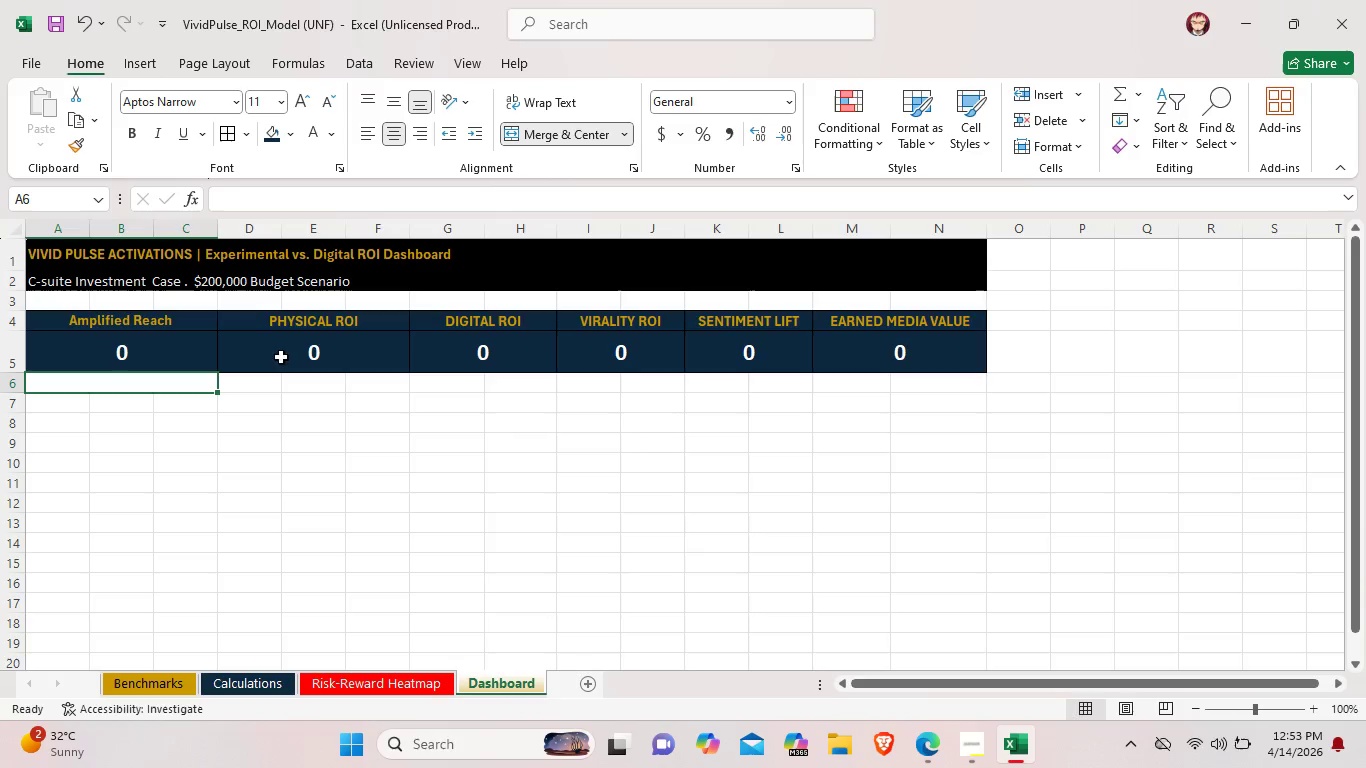 
left_click([266, 136])
 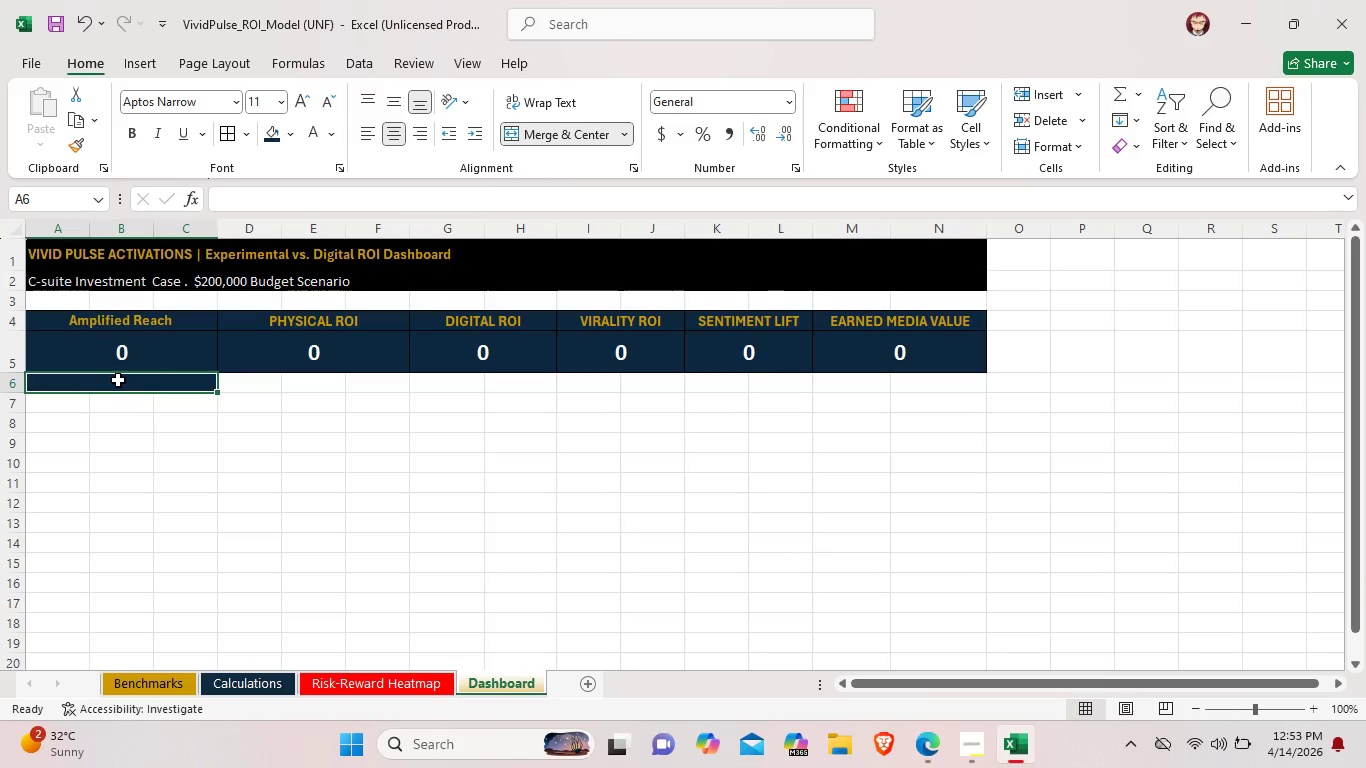 
left_click([254, 387])
 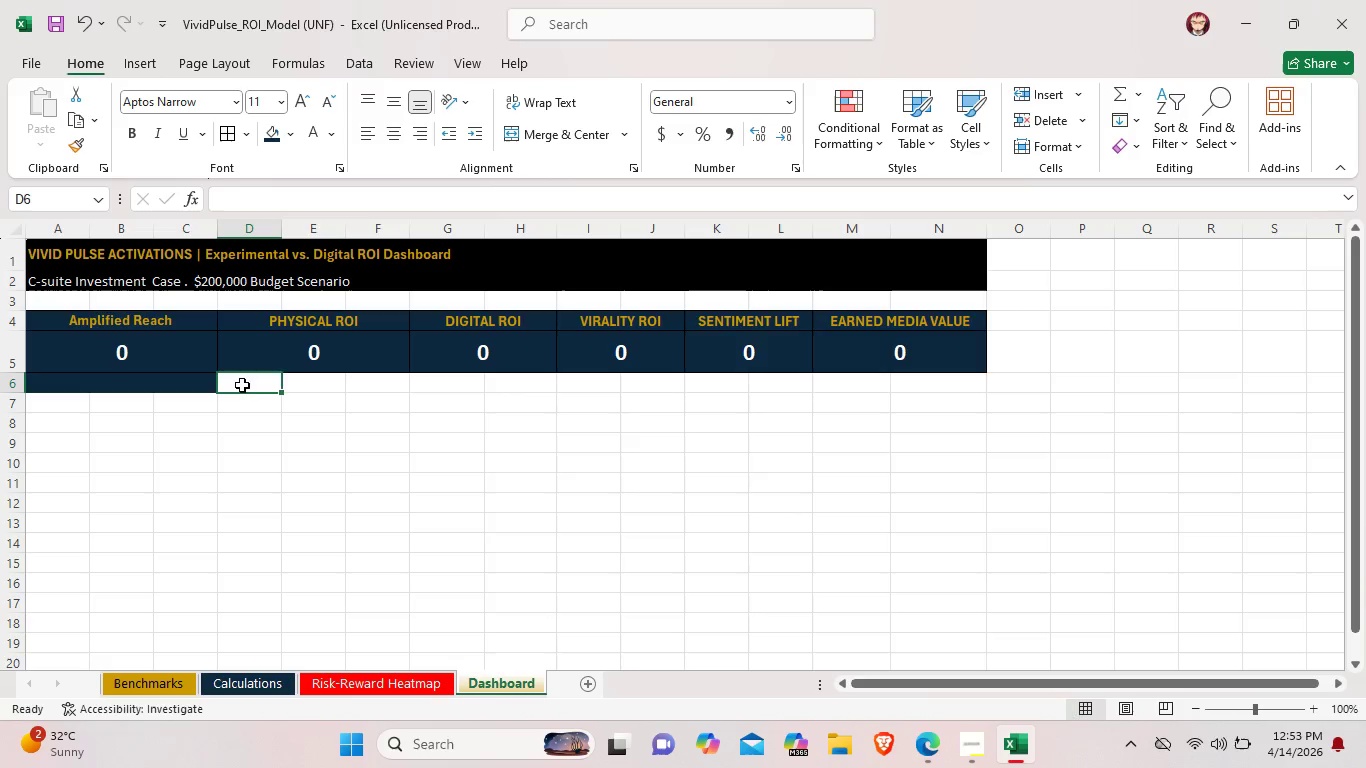 
left_click_drag(start_coordinate=[237, 388], to_coordinate=[382, 383])
 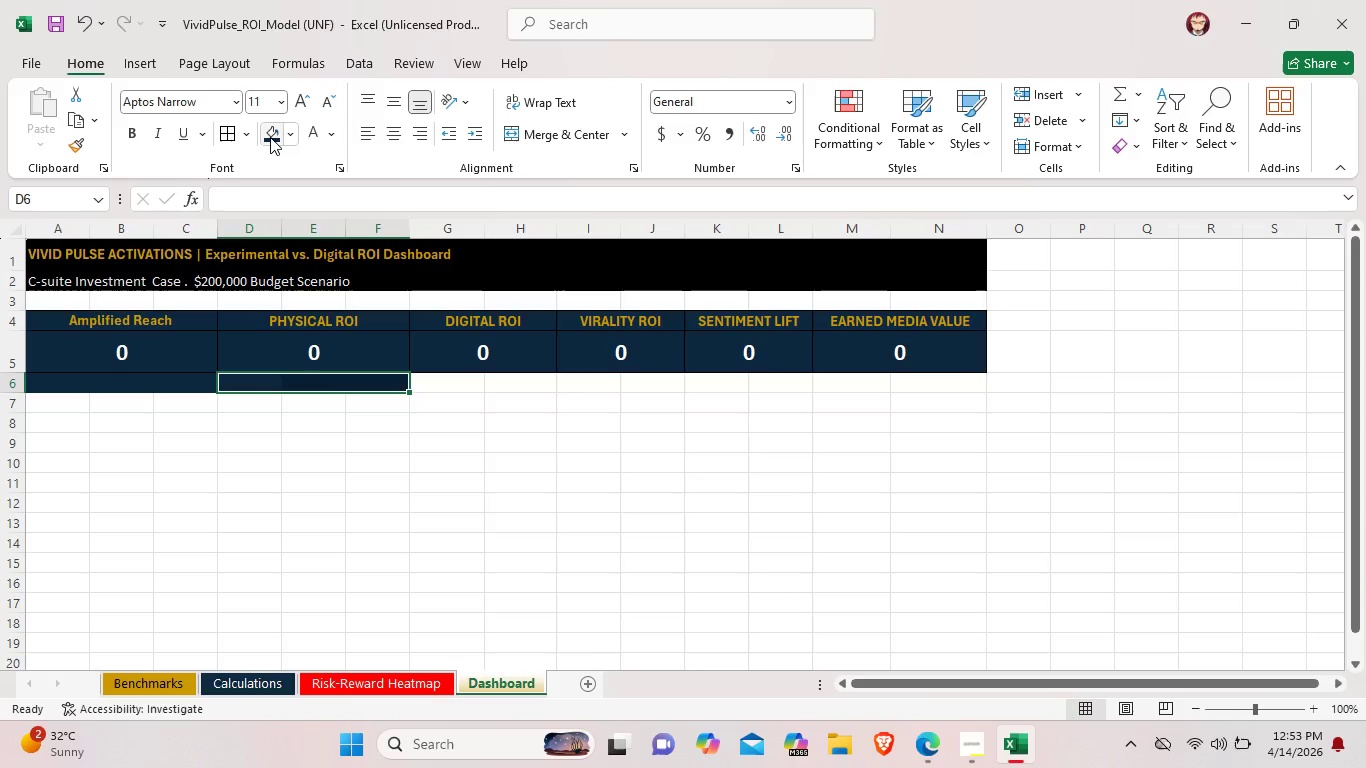 
left_click([399, 103])
 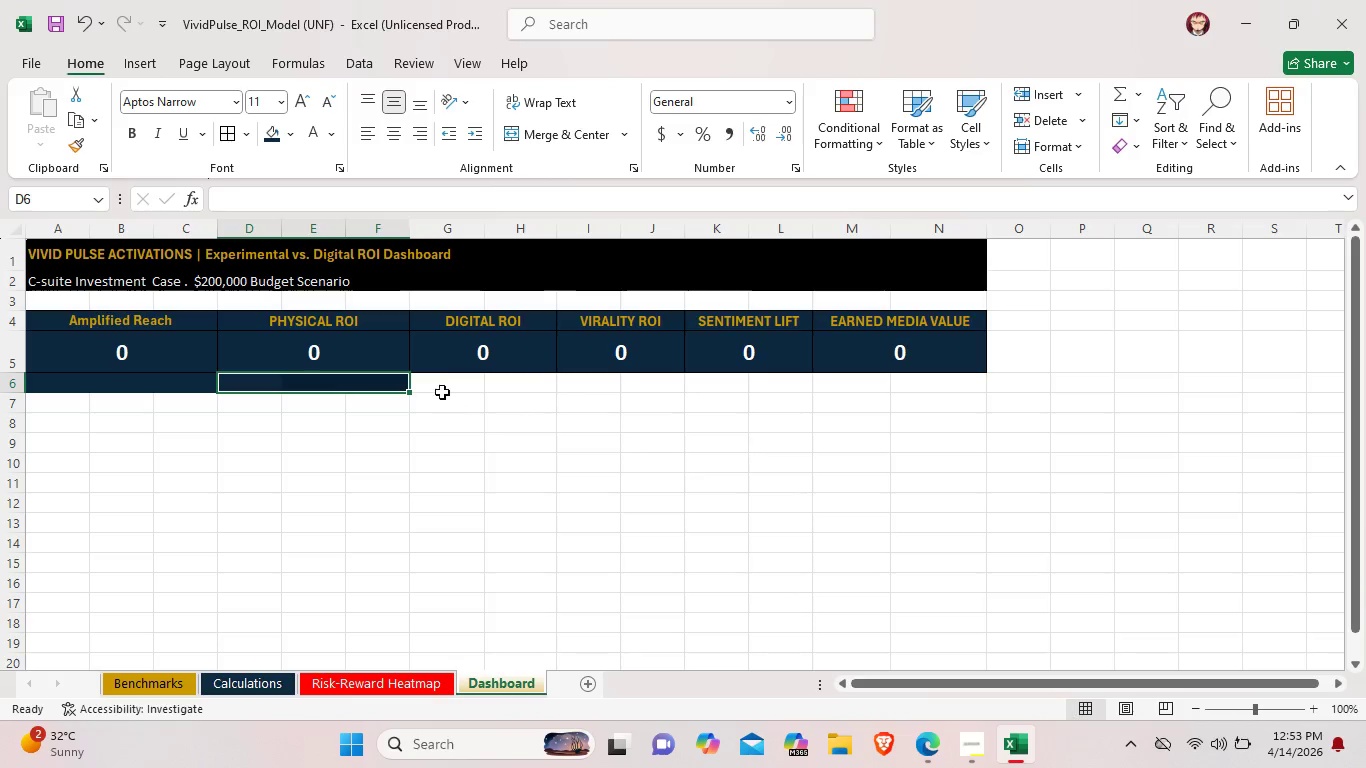 
left_click([434, 383])
 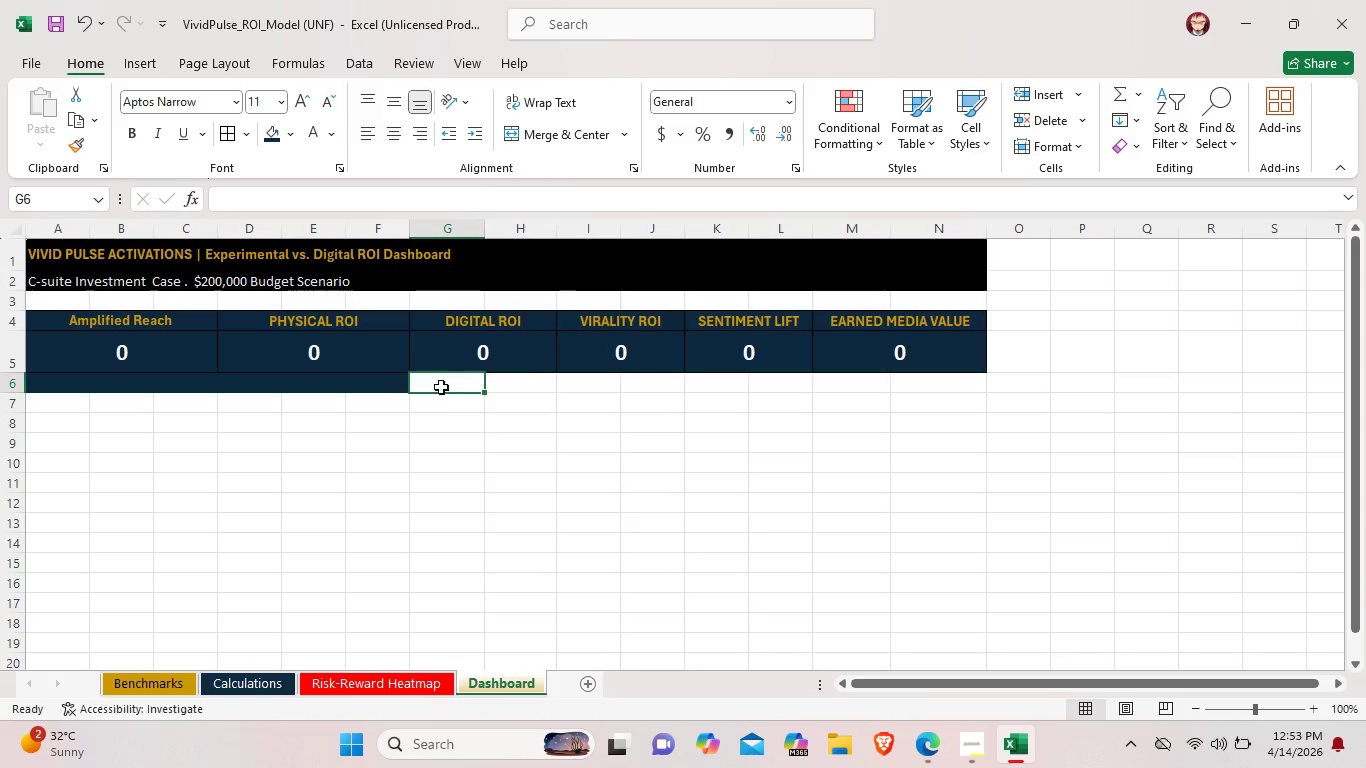 
left_click_drag(start_coordinate=[431, 384], to_coordinate=[551, 384])
 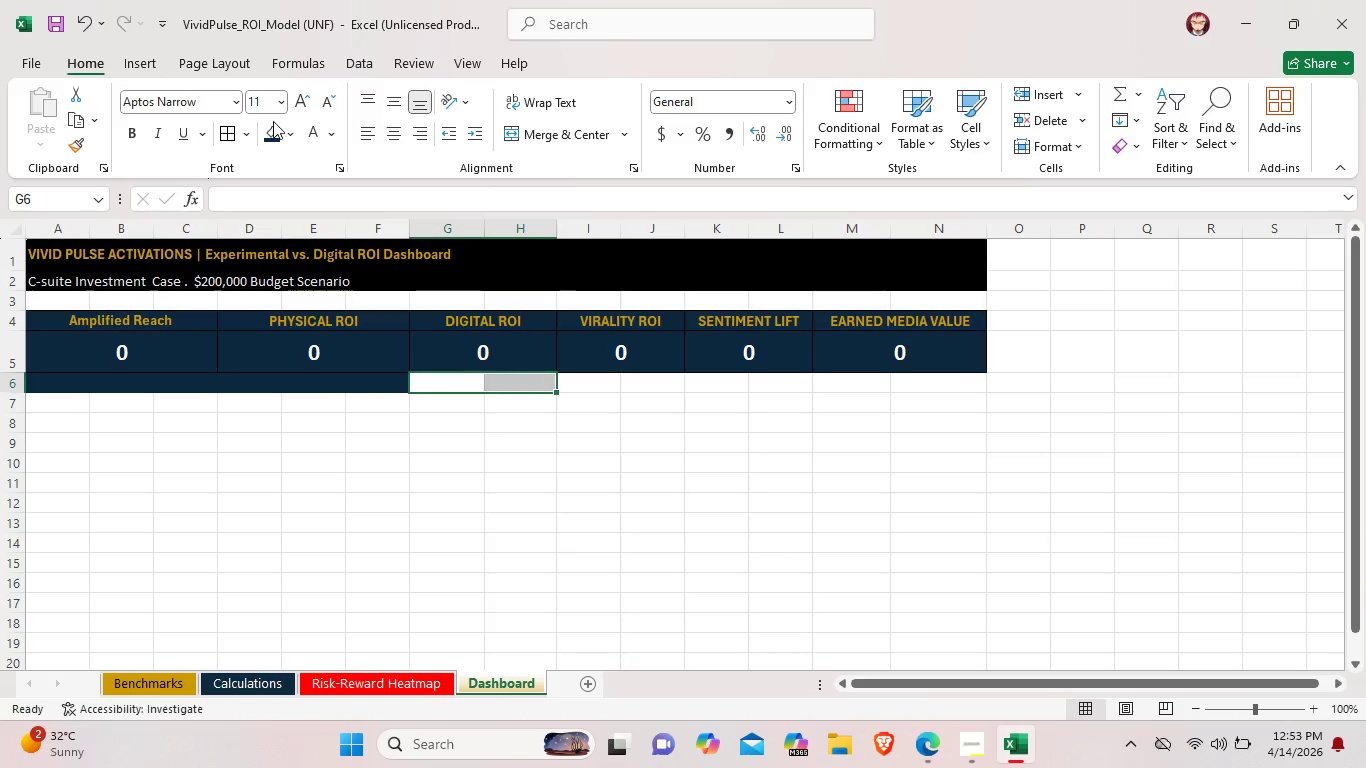 
left_click([270, 128])
 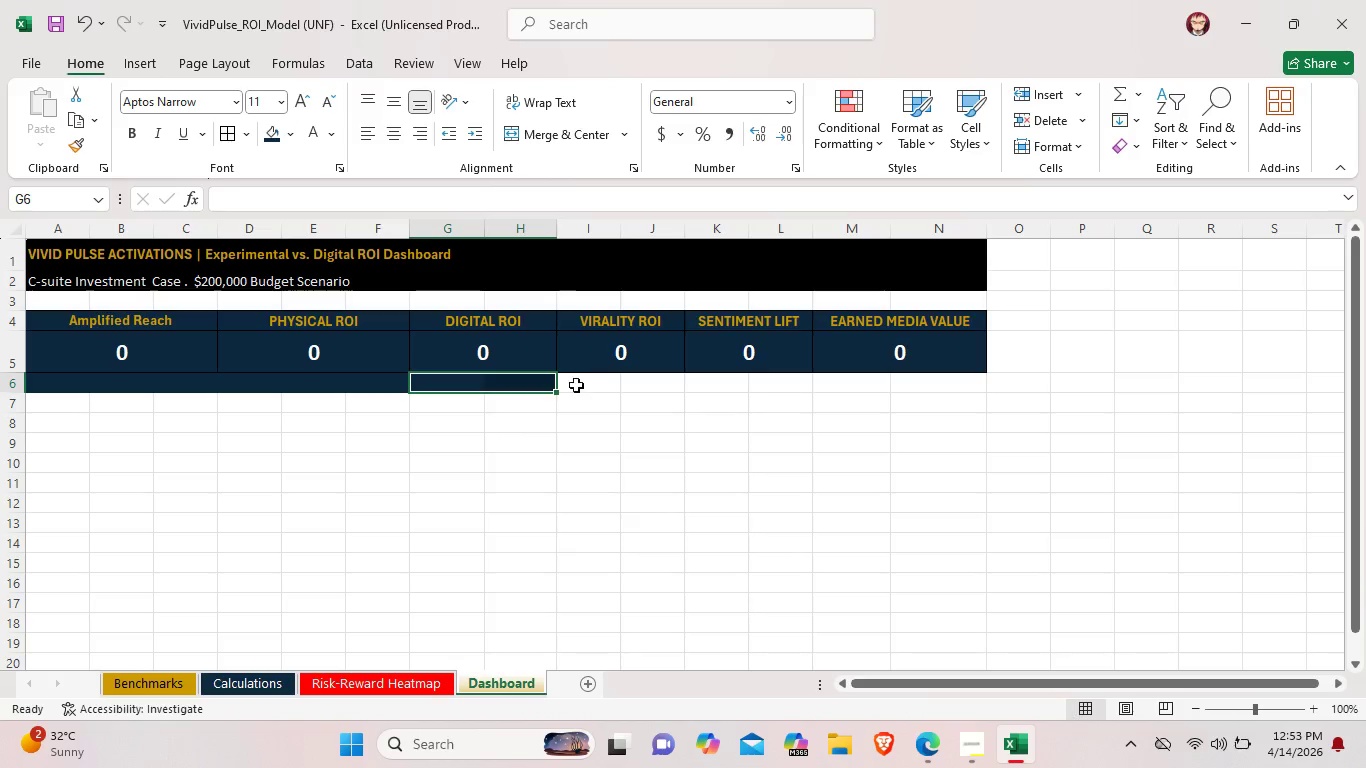 
left_click([576, 385])
 